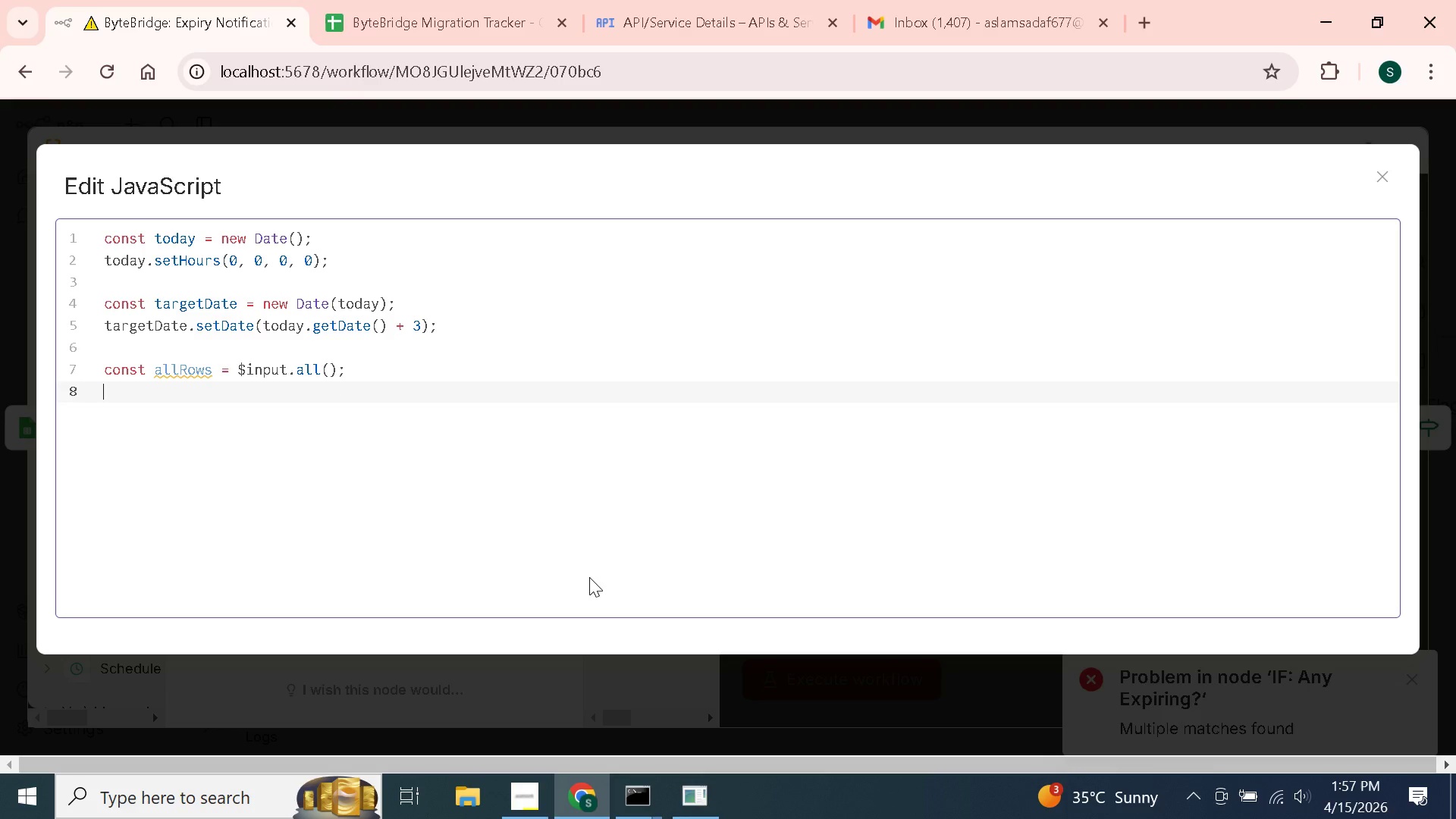 
key(Enter)
 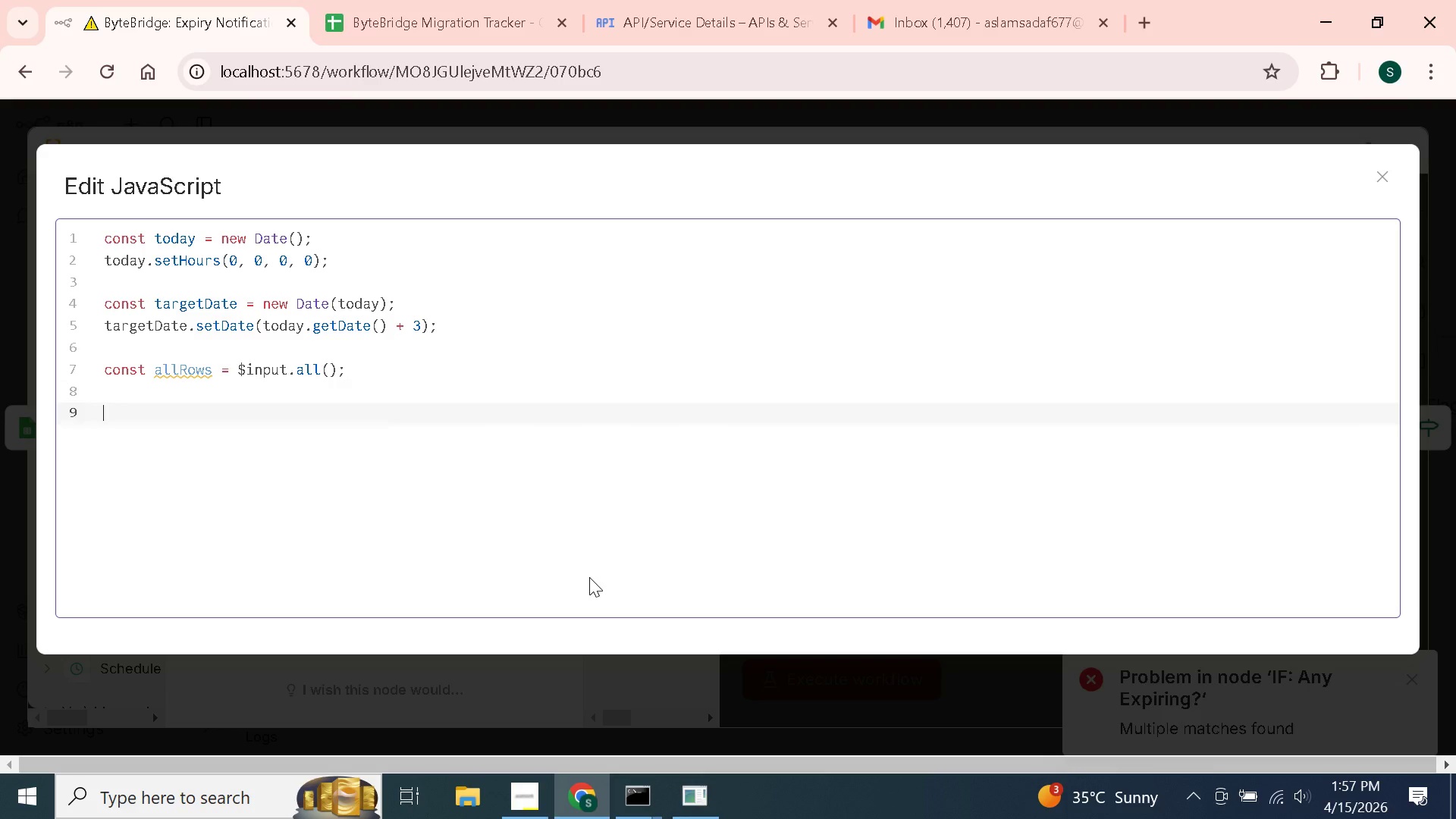 
type(const )
 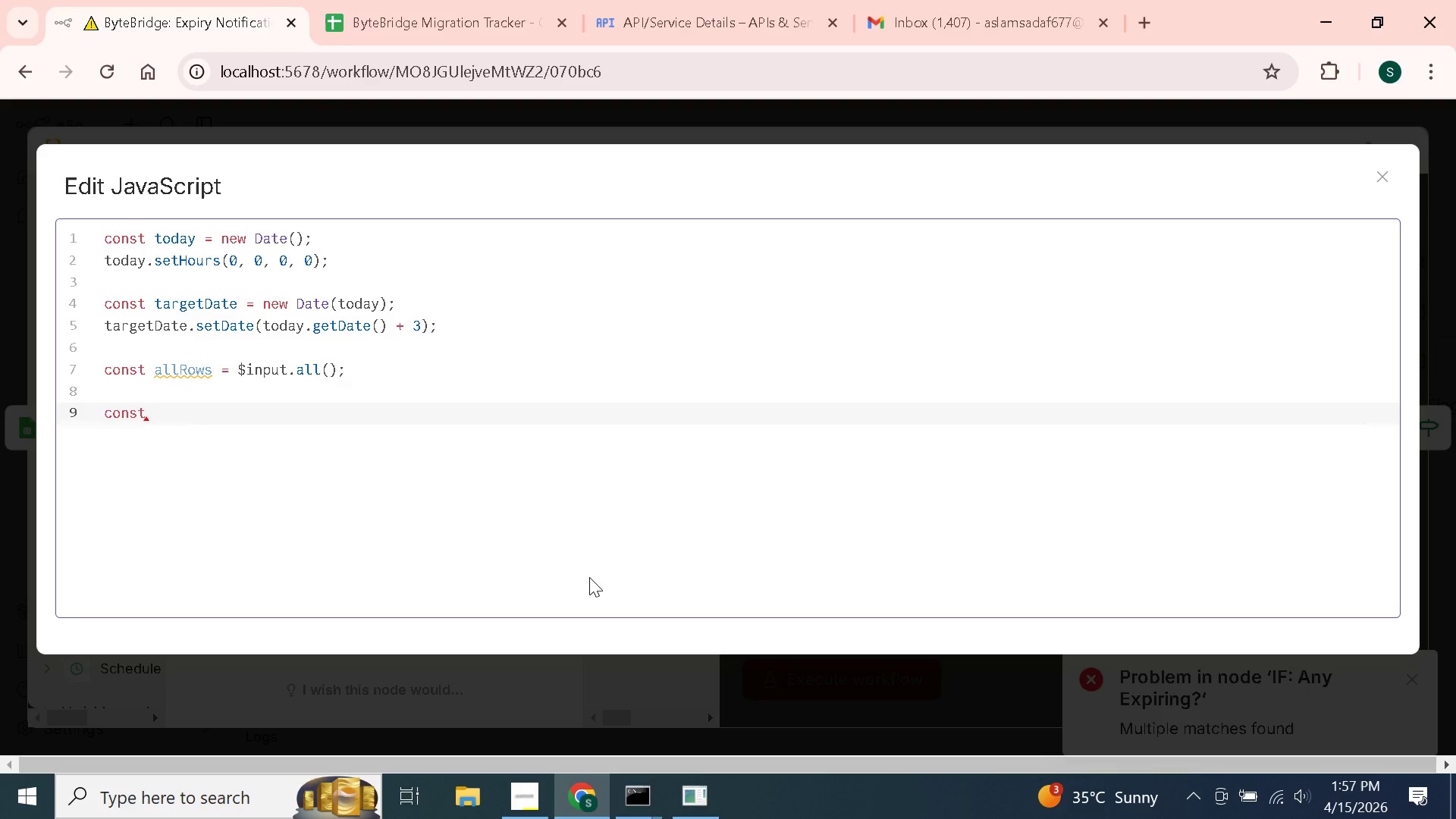 
type(erpi)
key(Backspace)
key(Backspace)
key(Backspace)
type(xpiringSoon = allRows.g)
key(Backspace)
type(filter)
 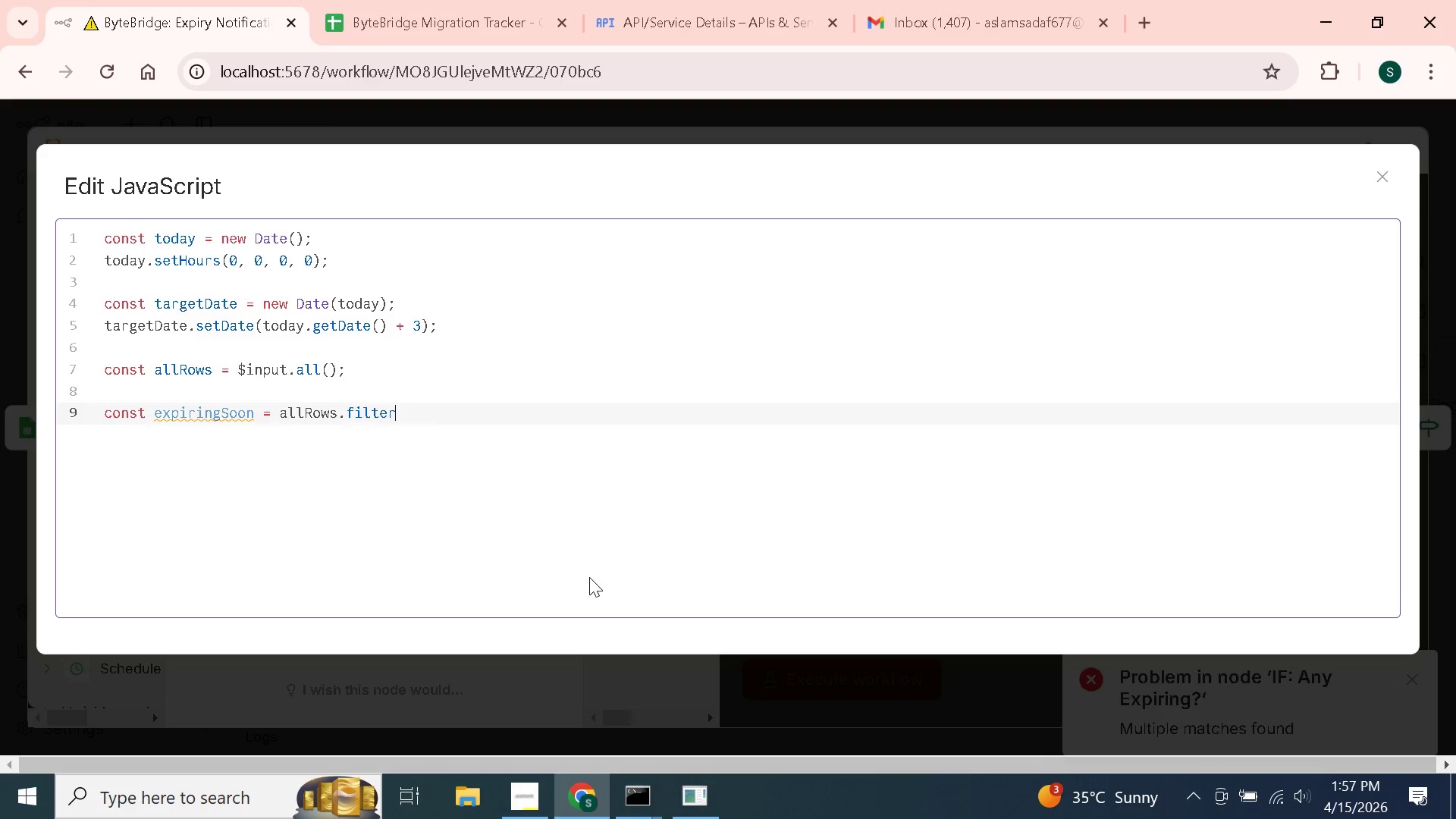 
wait(6.58)
 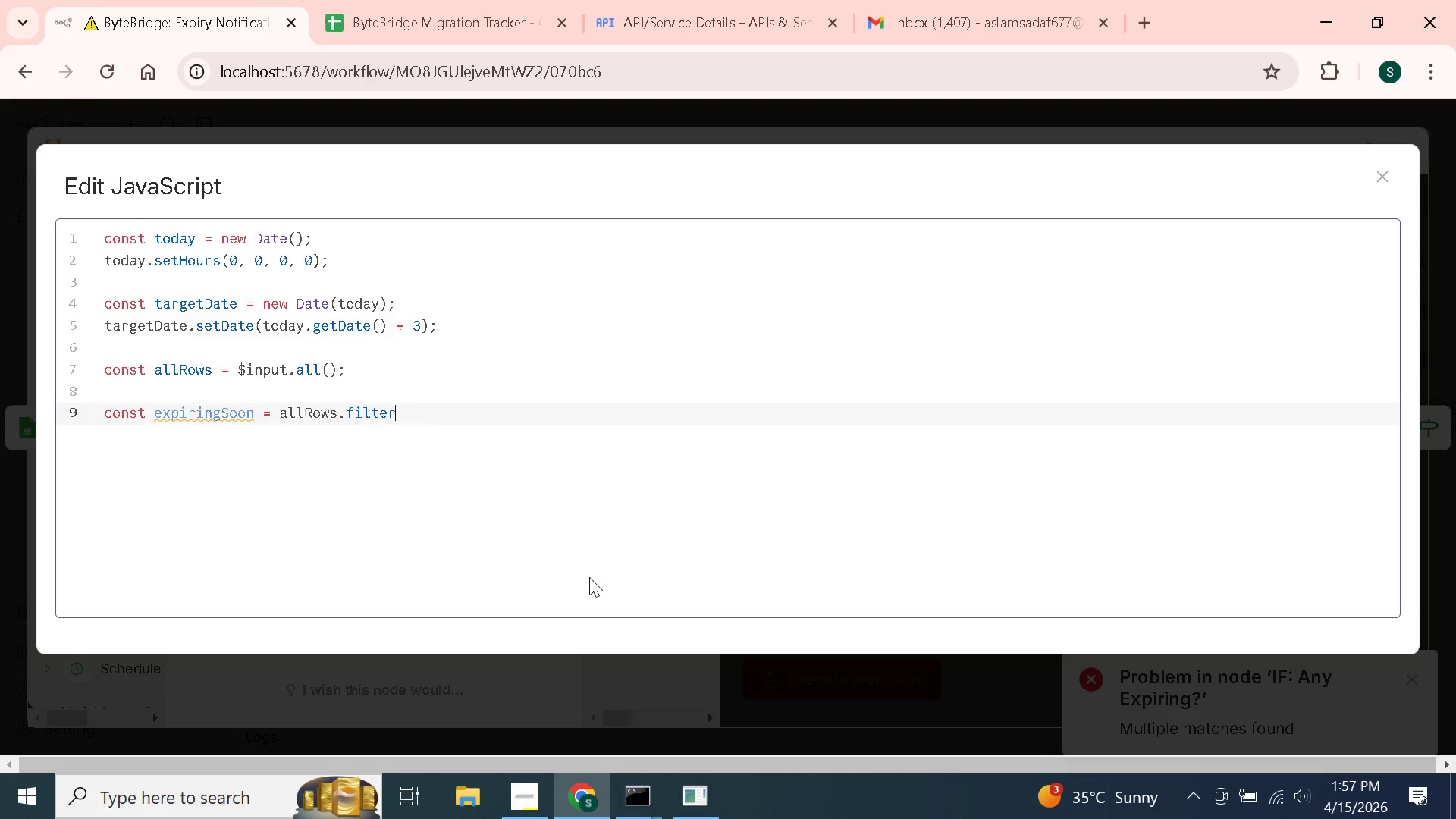 
type((row => {)
 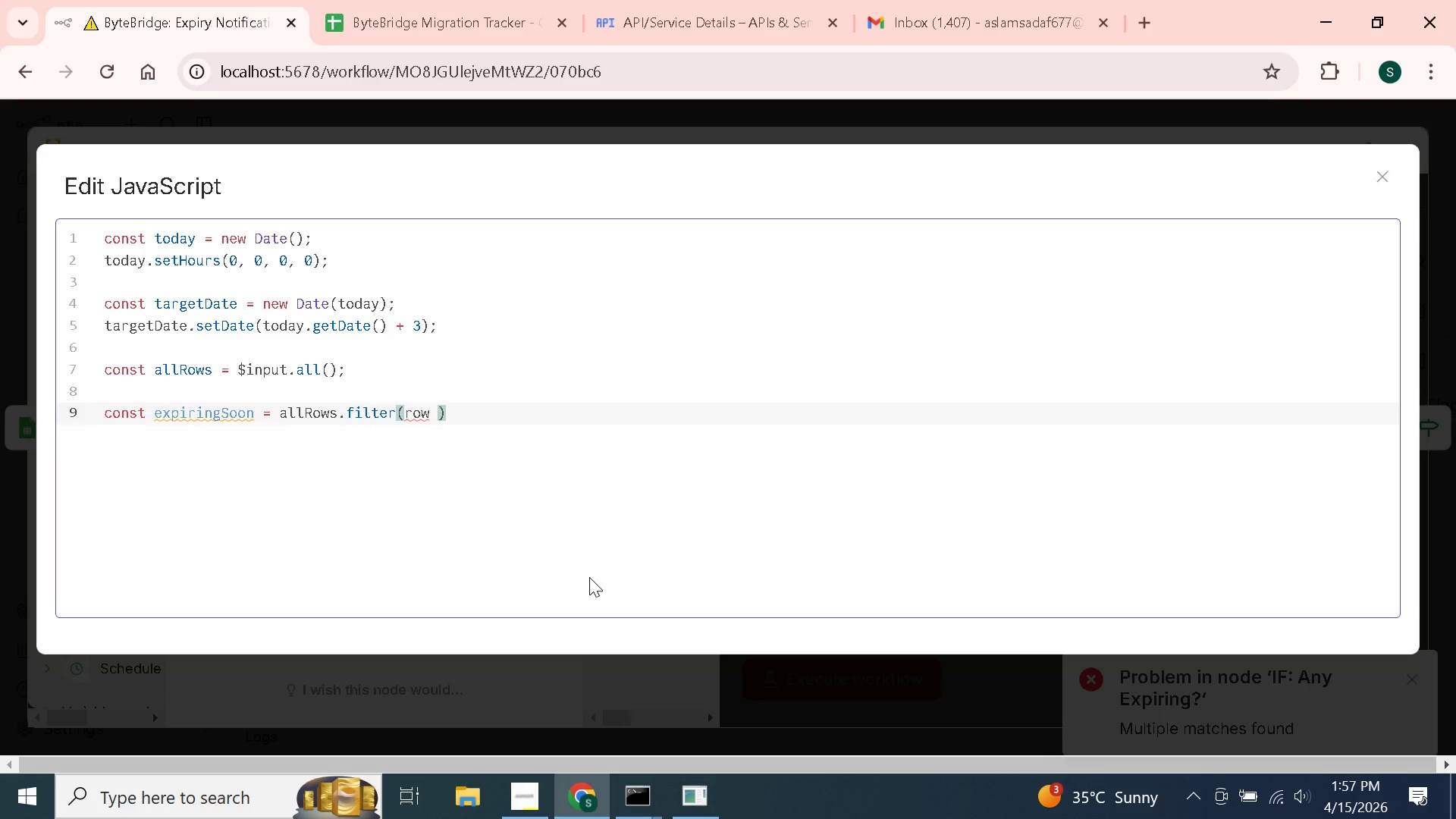 
 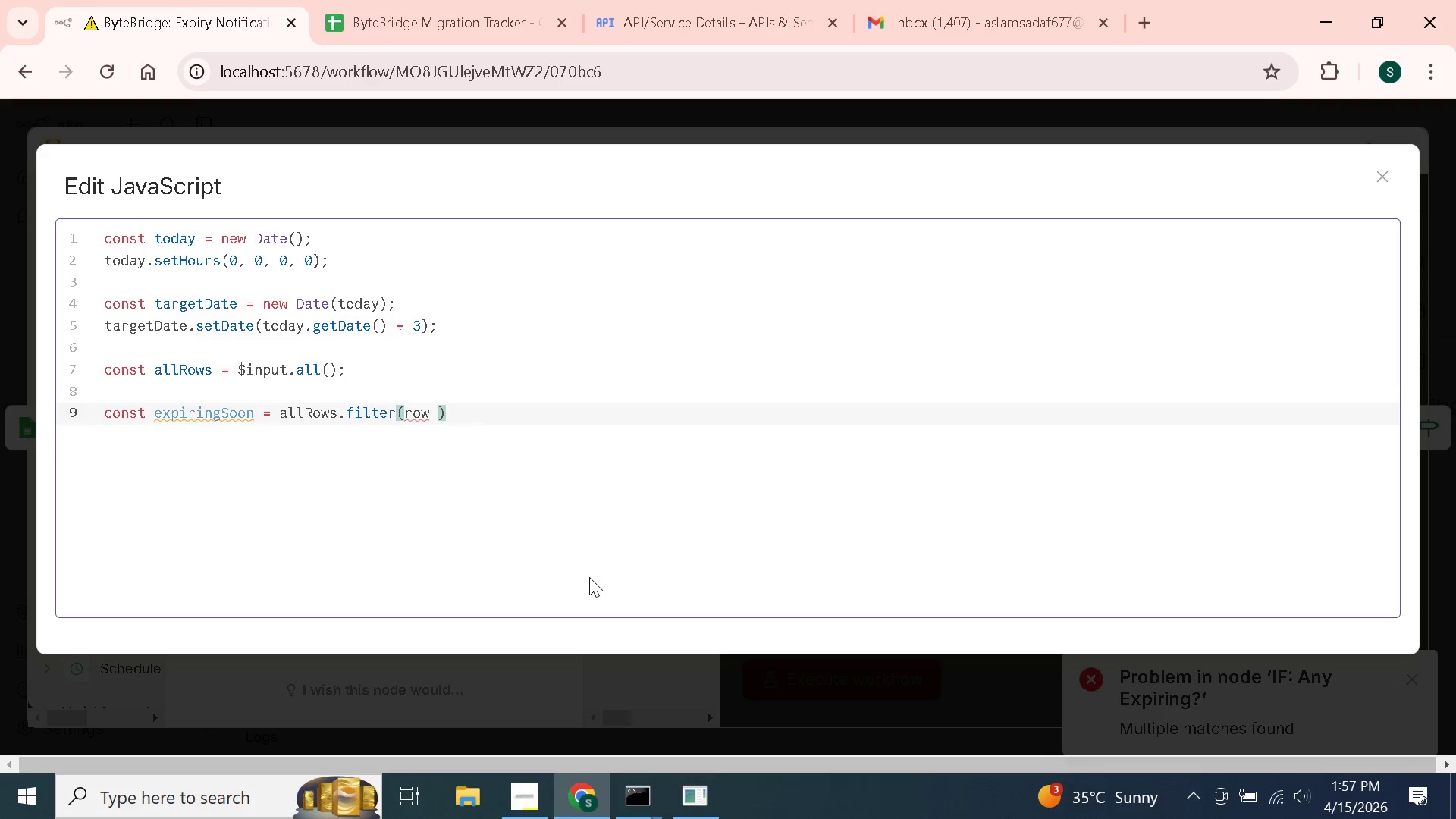 
key(Enter)
 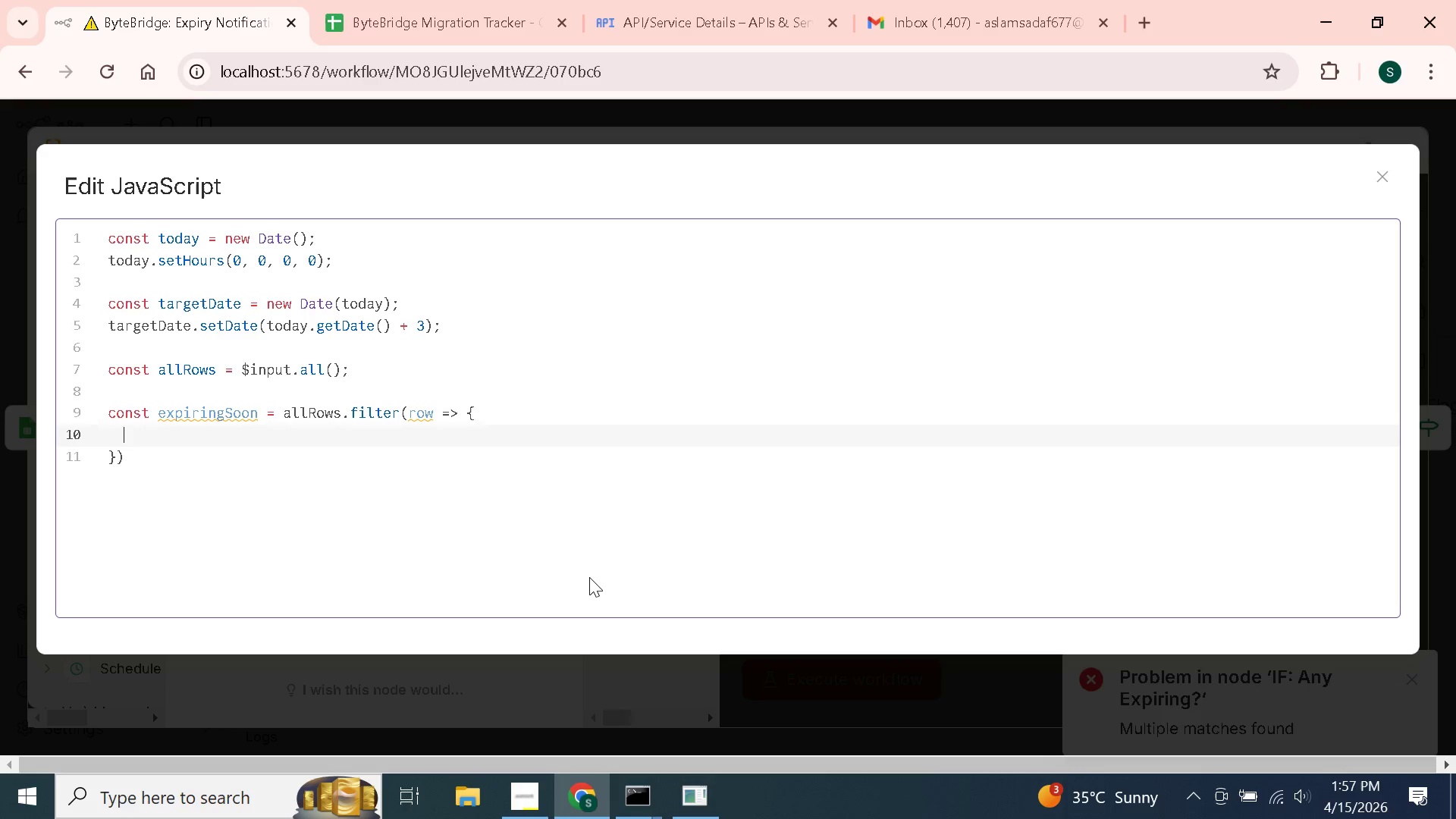 
wait(5.39)
 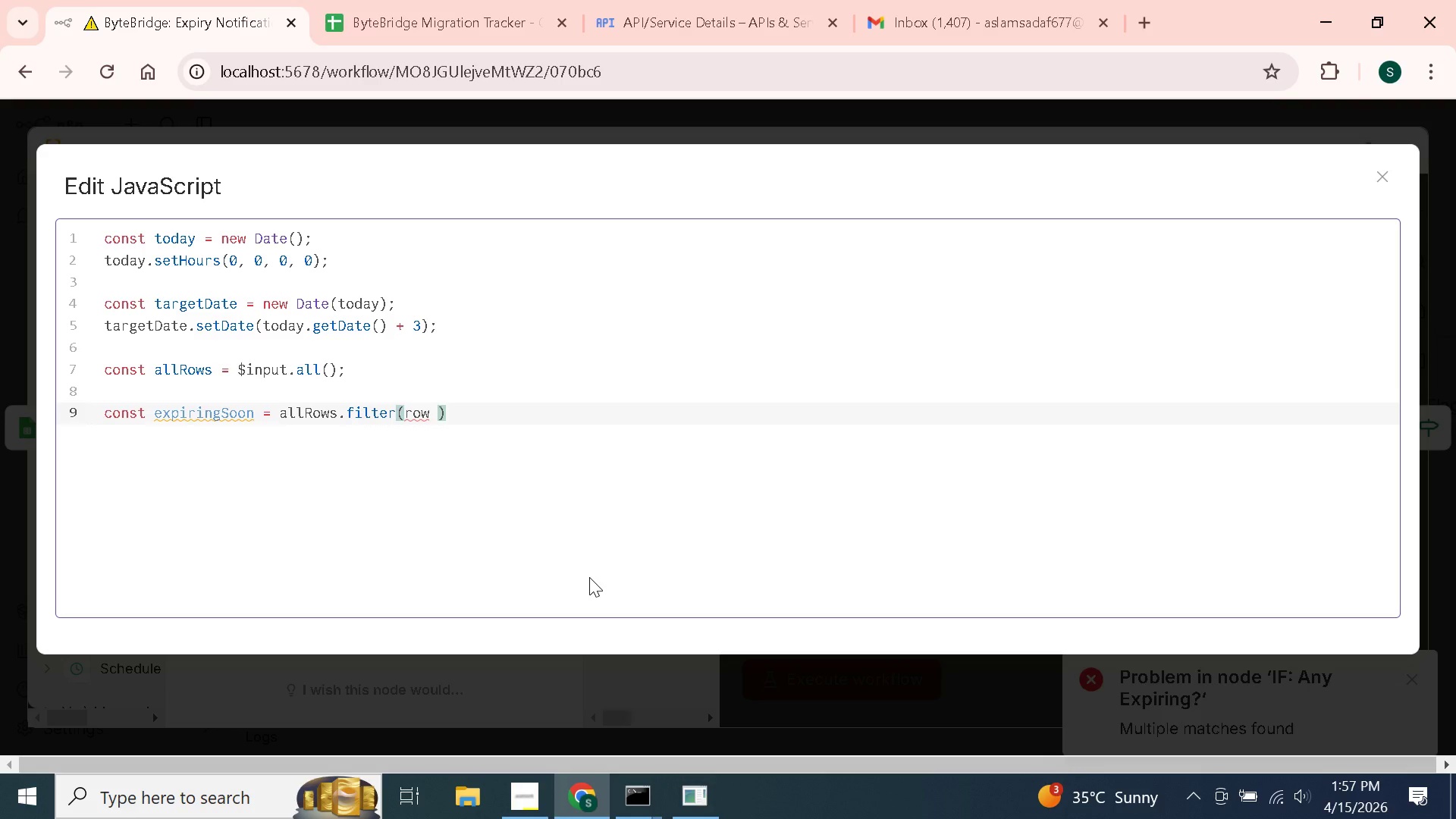 
type(const exx)
key(Backspace)
type(piry = new Date(row.json['Expiration Date)
 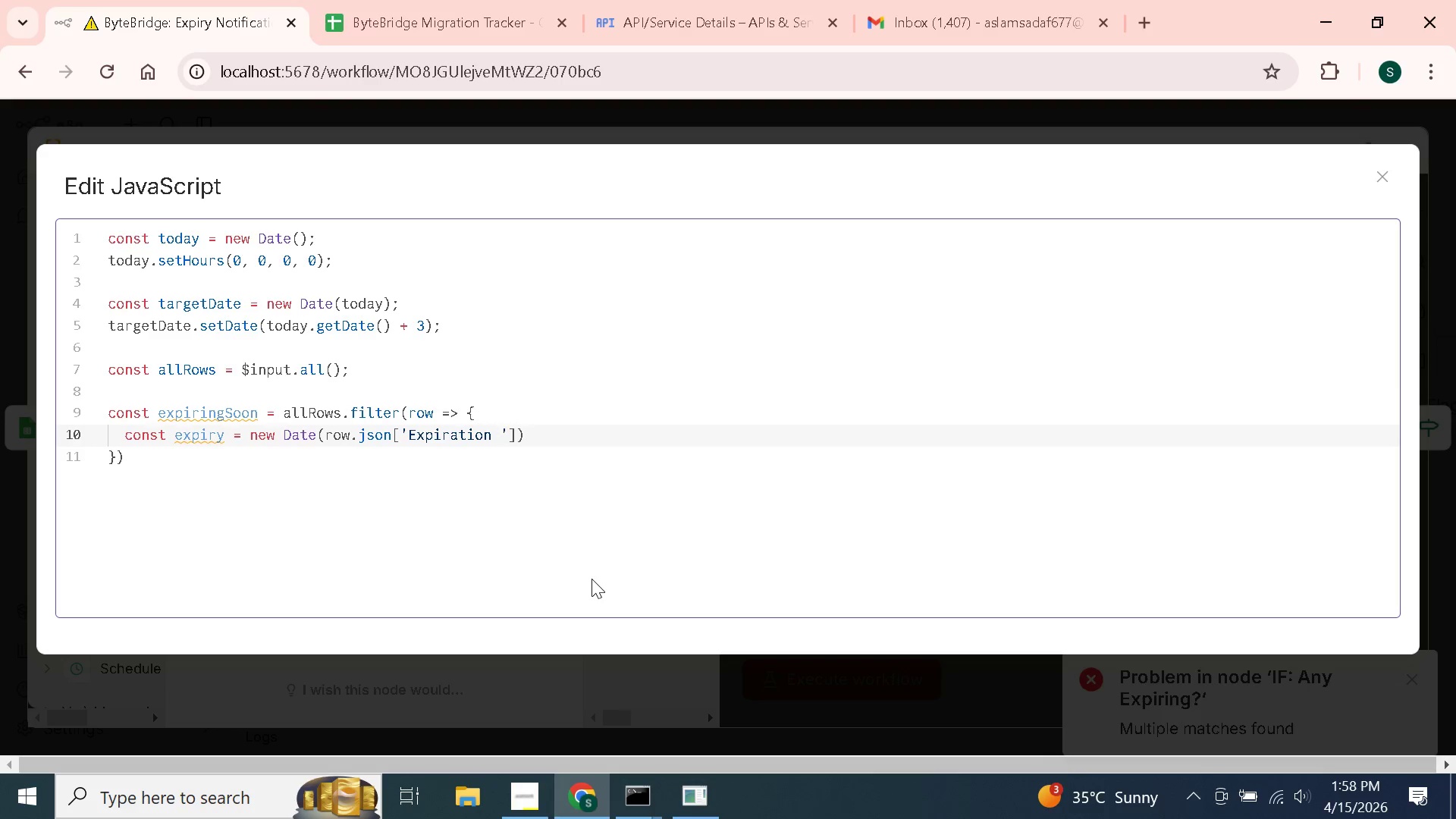 
key(ArrowRight)
 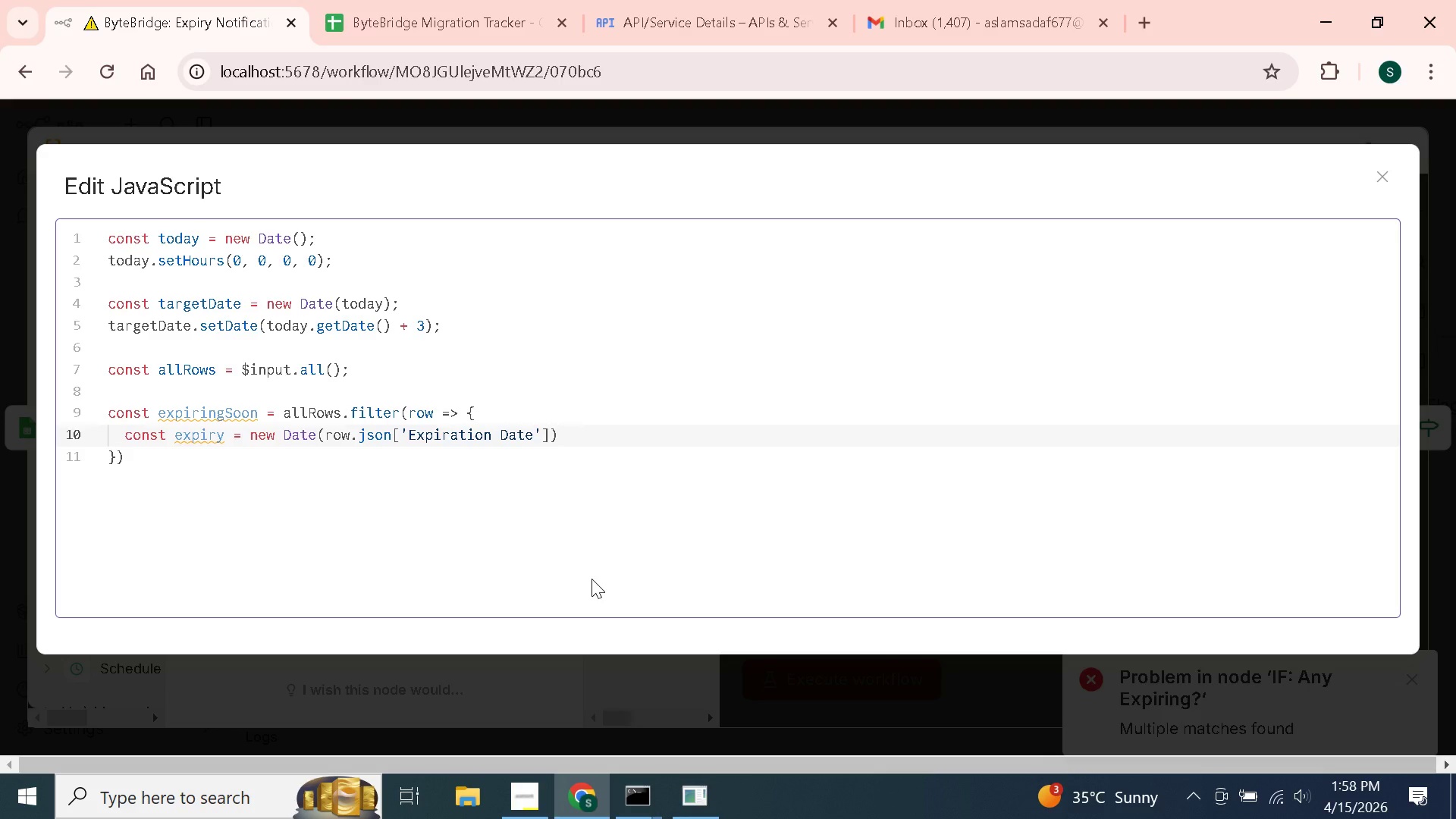 
key(ArrowRight)
 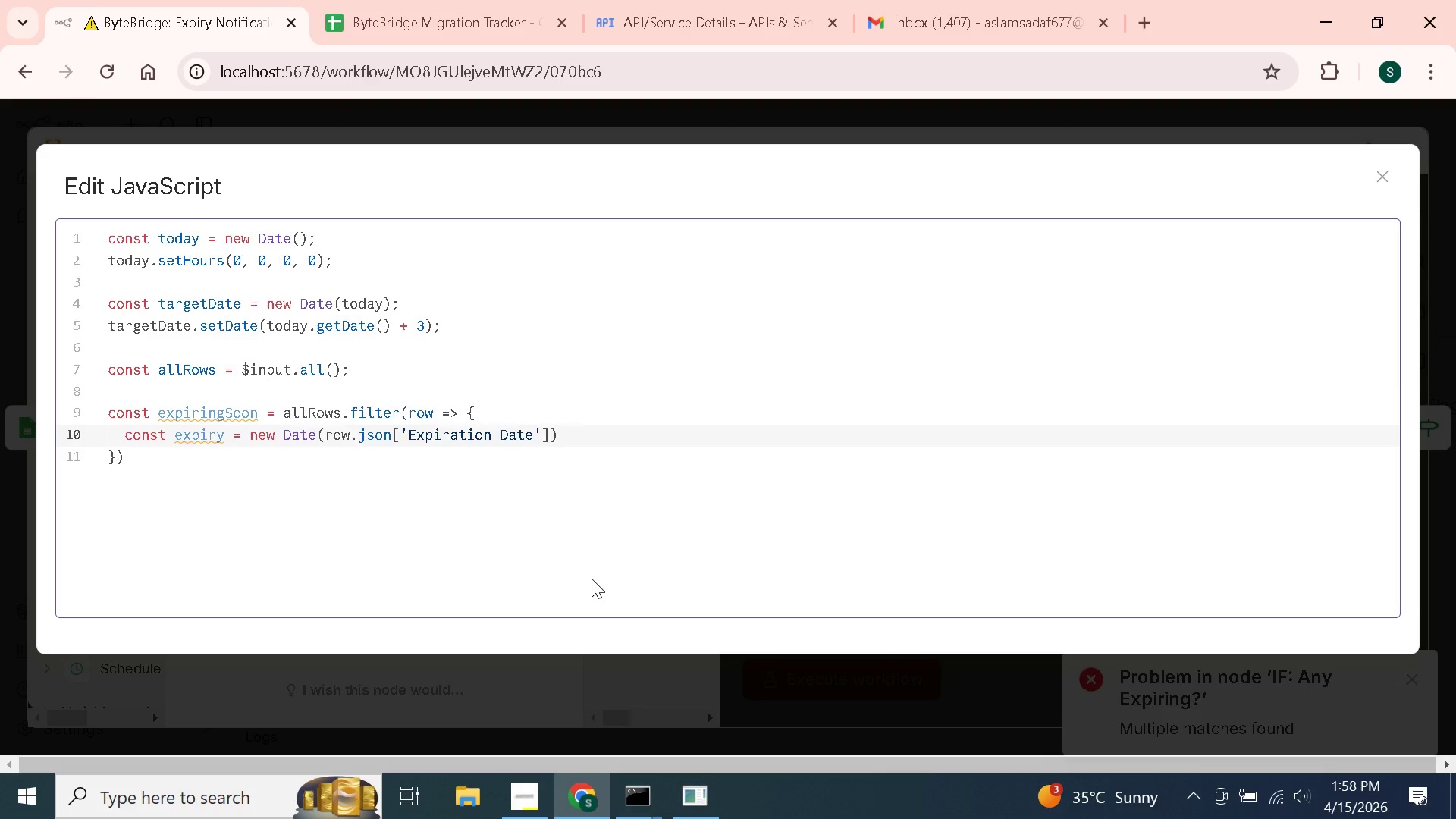 
key(ArrowRight)
 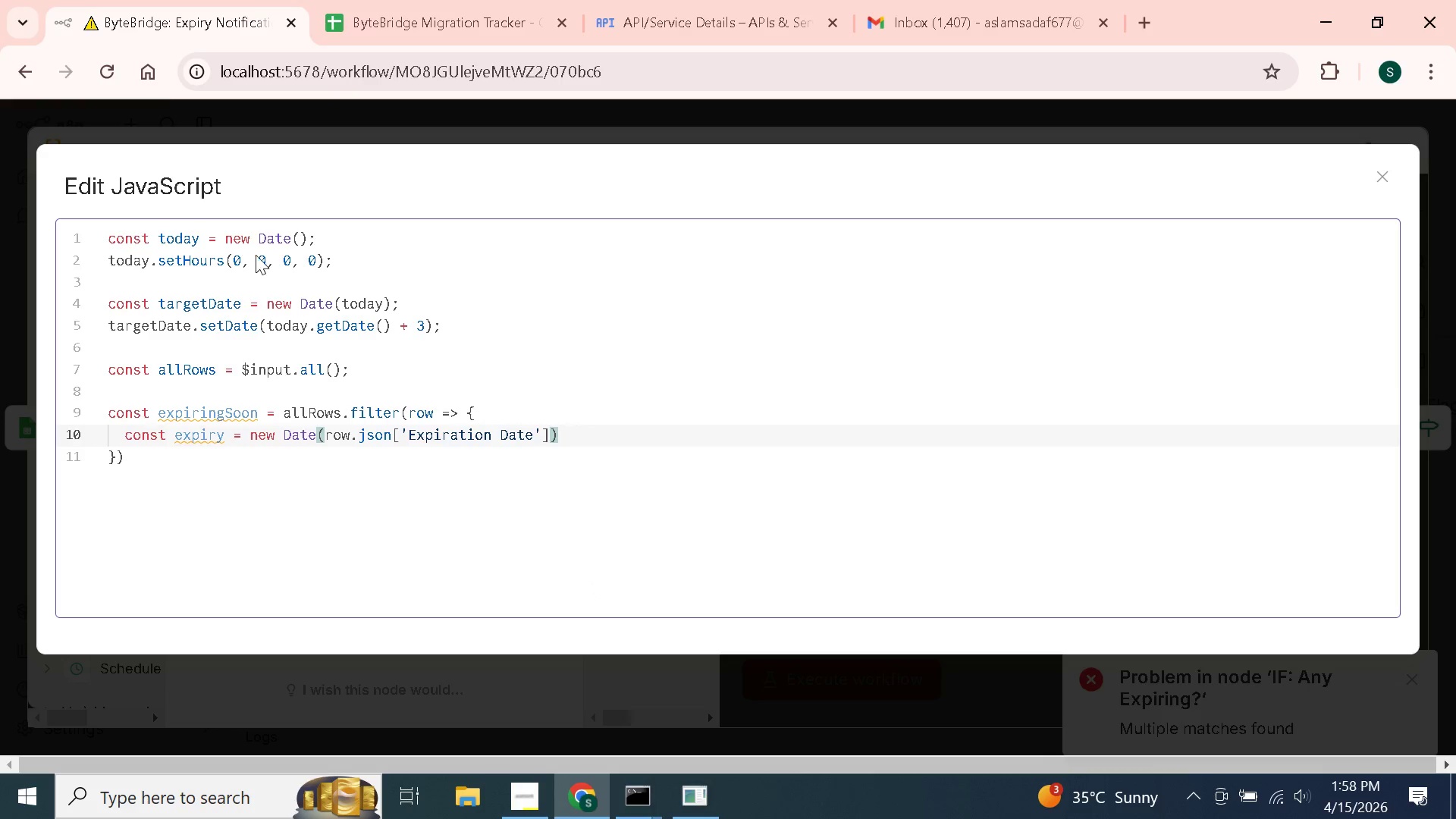 
wait(10.22)
 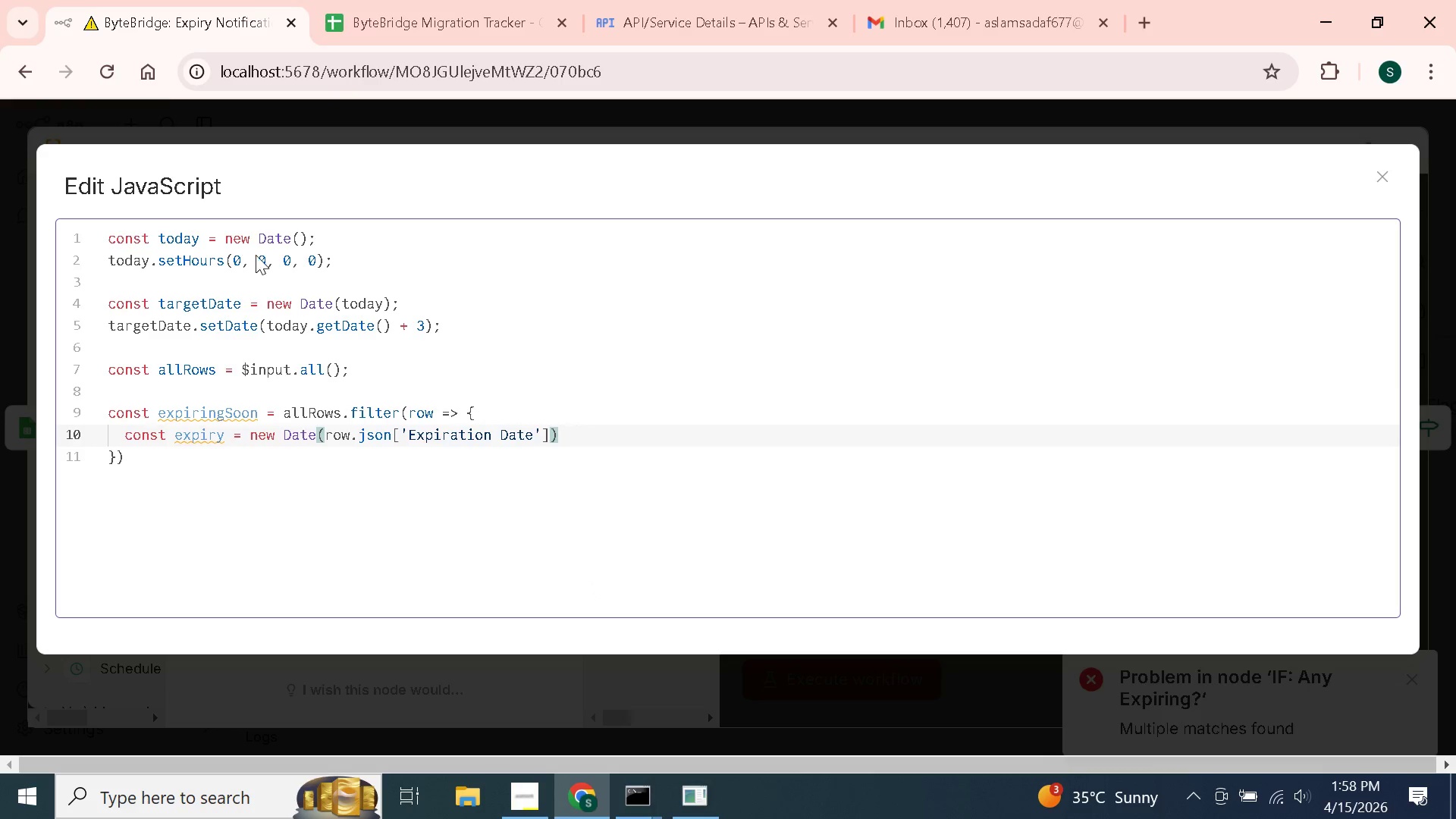 
left_click([671, 631])
 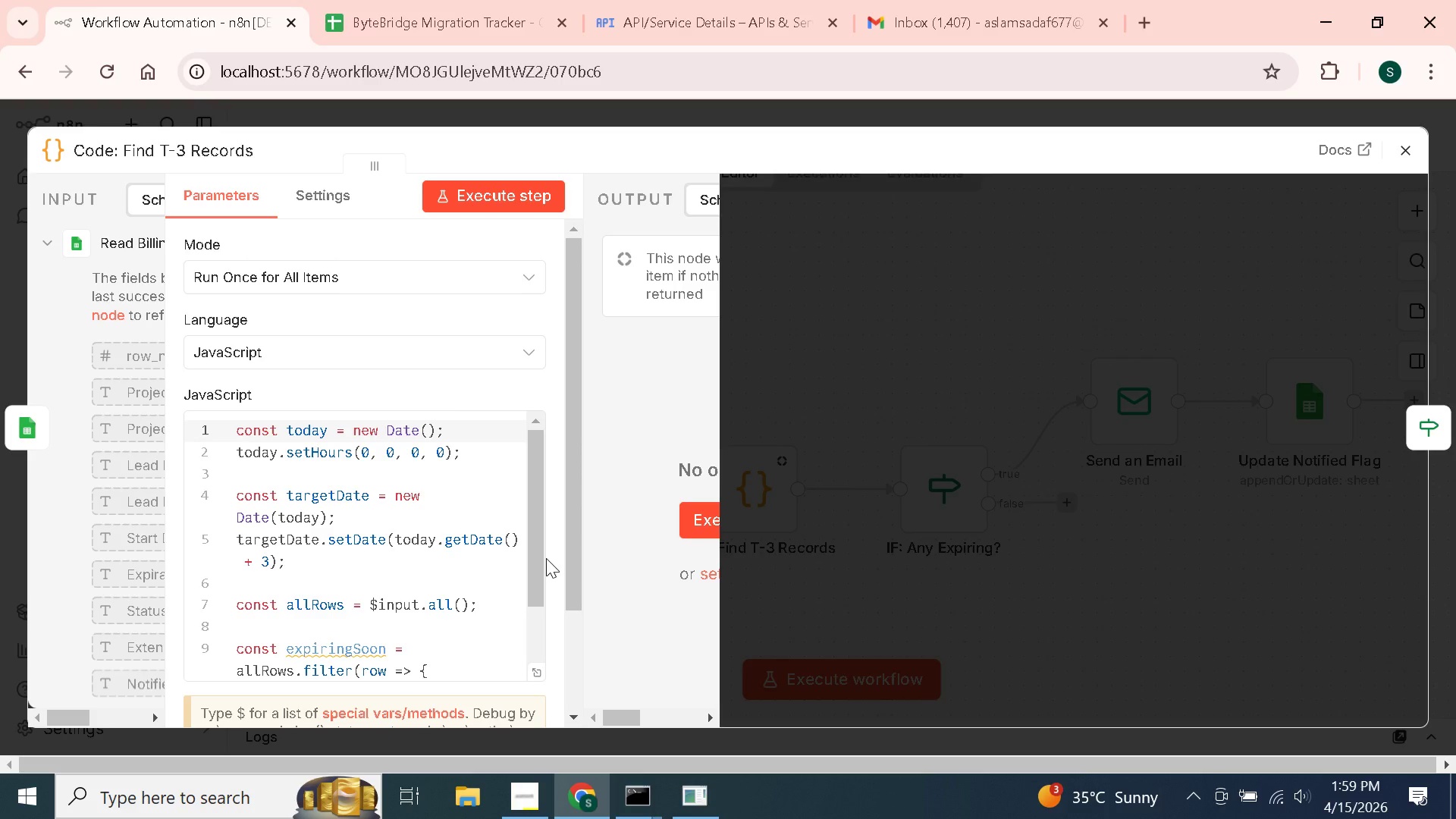 
wait(87.08)
 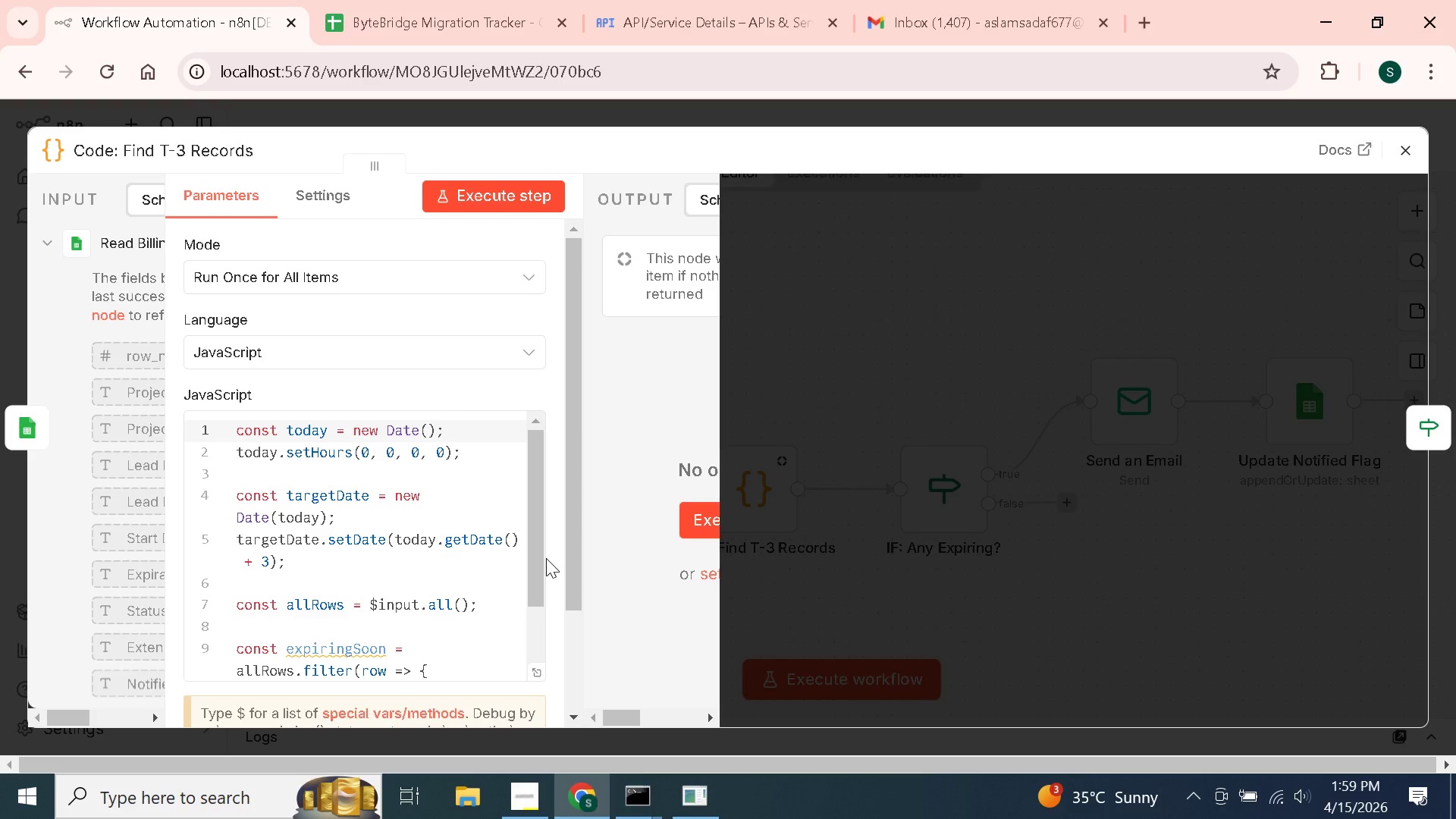 
scroll: coordinate [411, 629], scroll_direction: down, amount: 3.0
 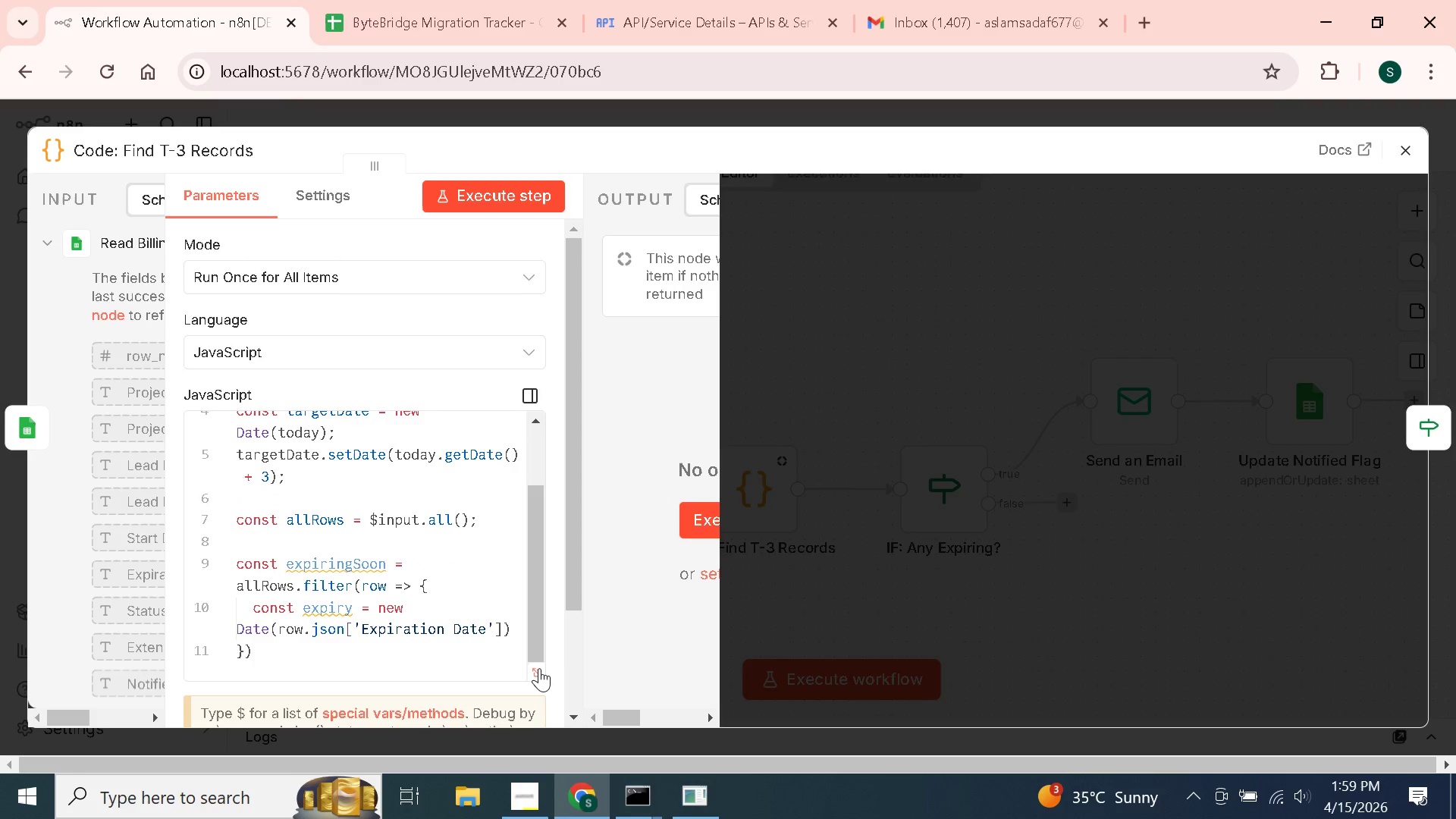 
left_click([538, 668])
 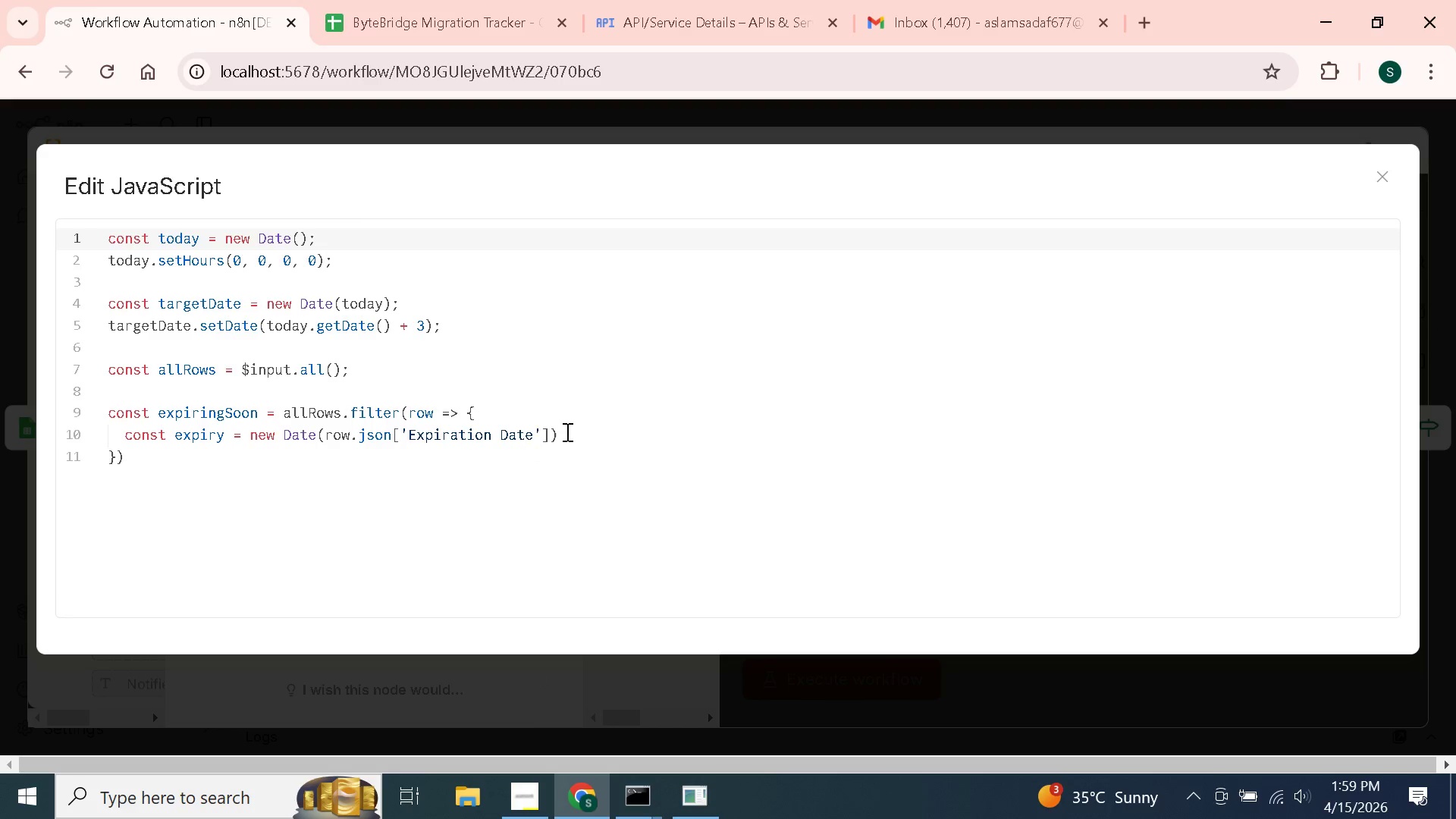 
left_click([573, 434])
 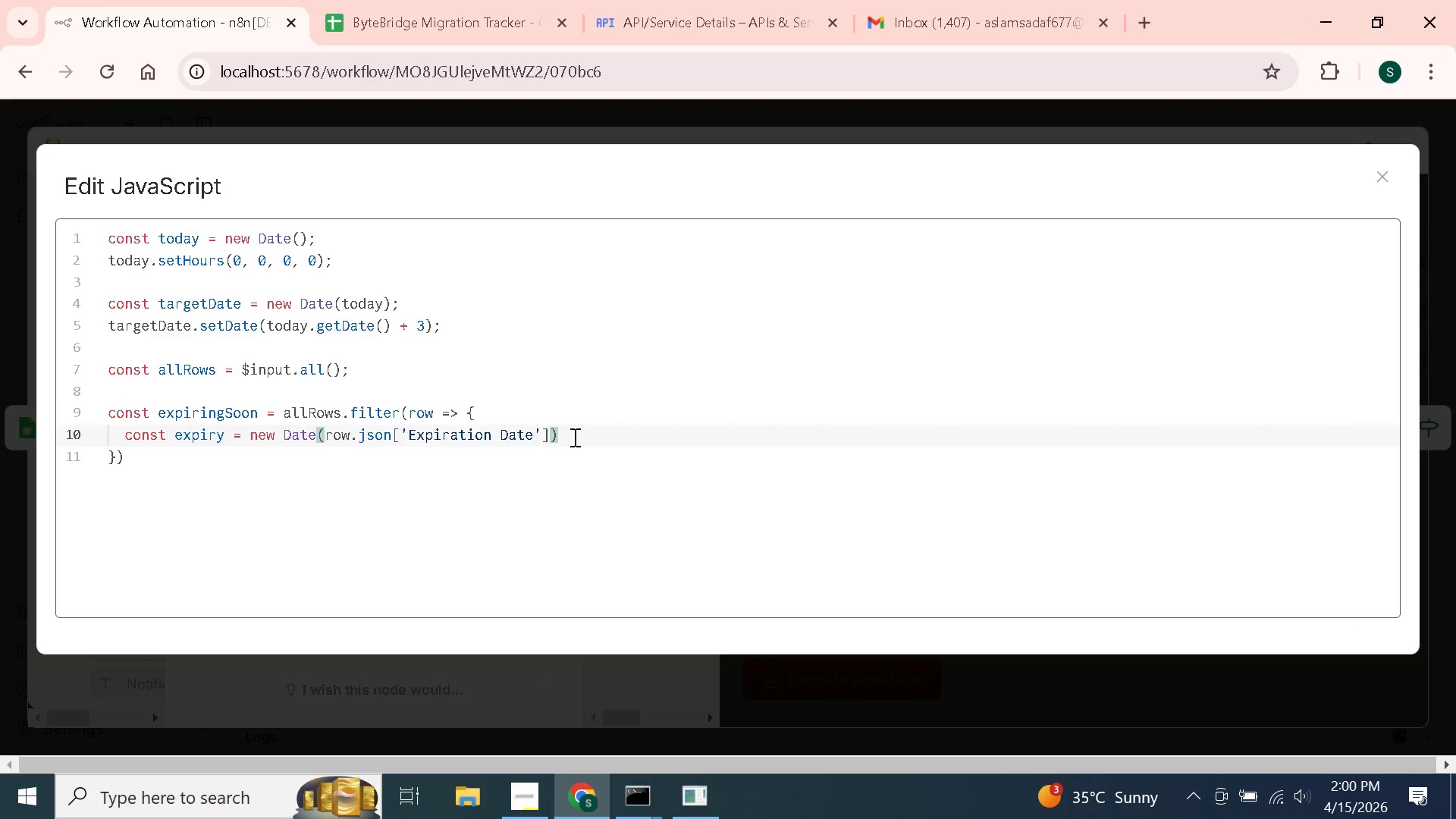 
key(Semicolon)
 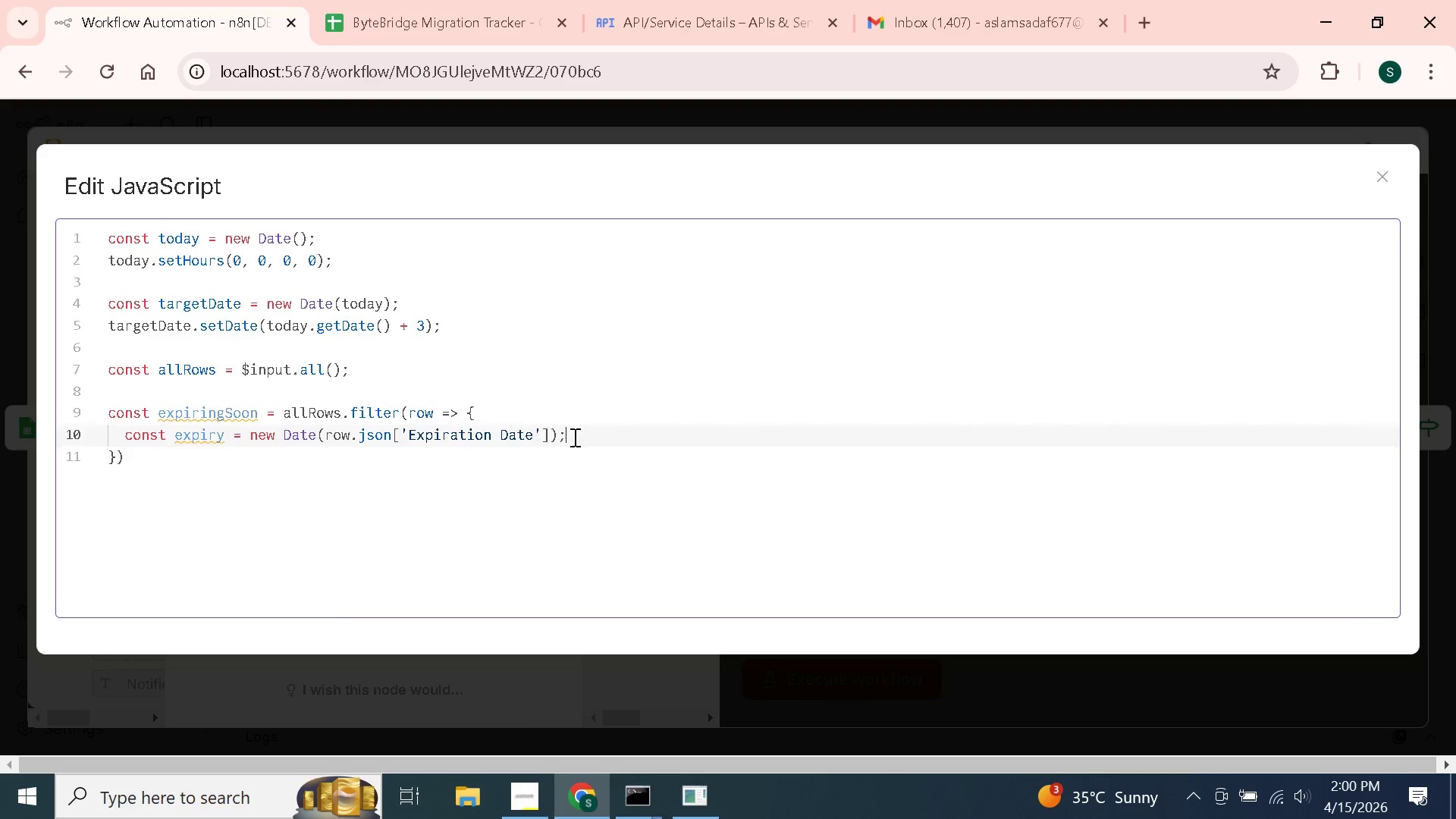 
key(Enter)
 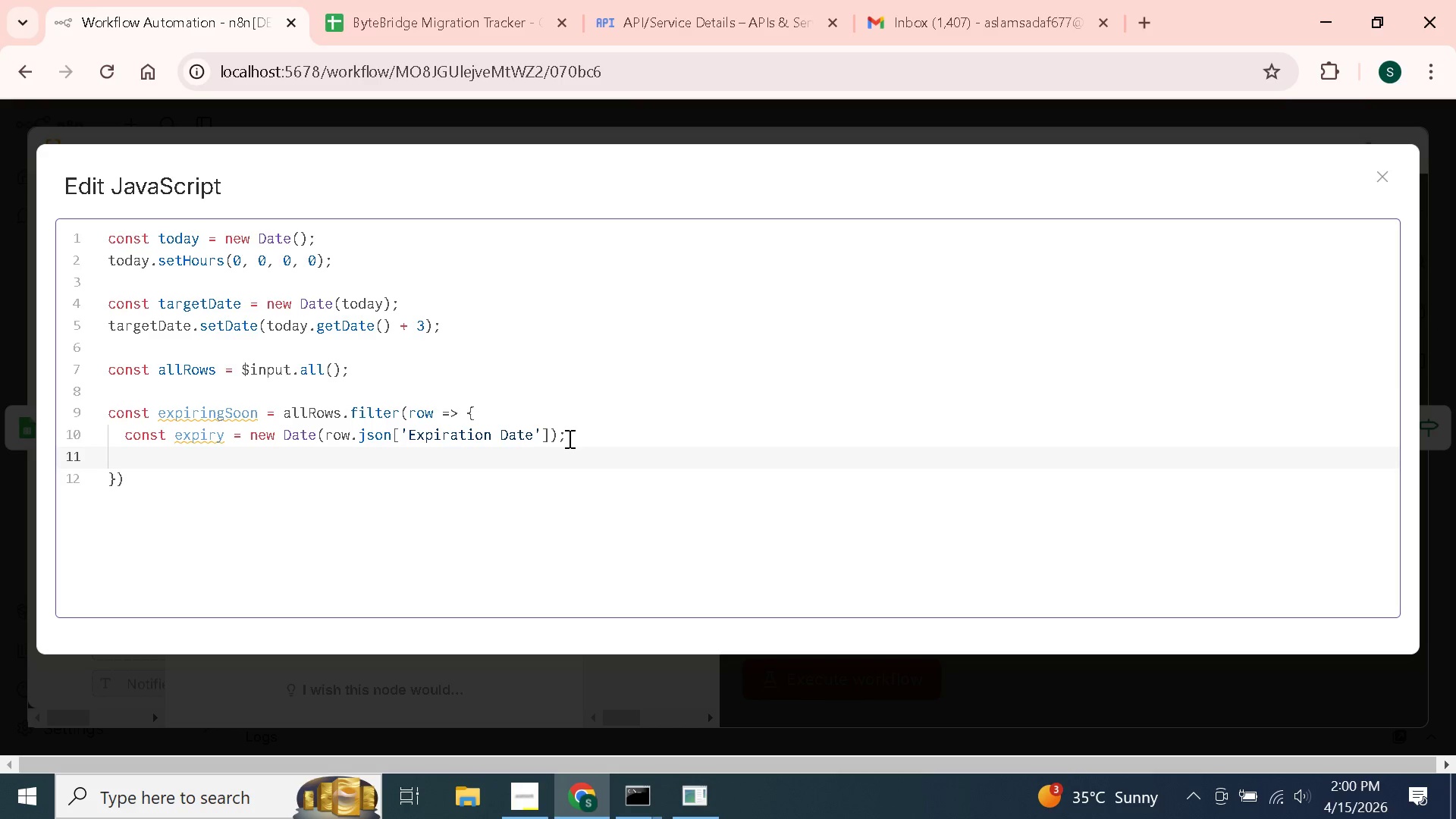 
type(s)
key(Backspace)
type(expiry.setHours(0, 0, 0, 0)
 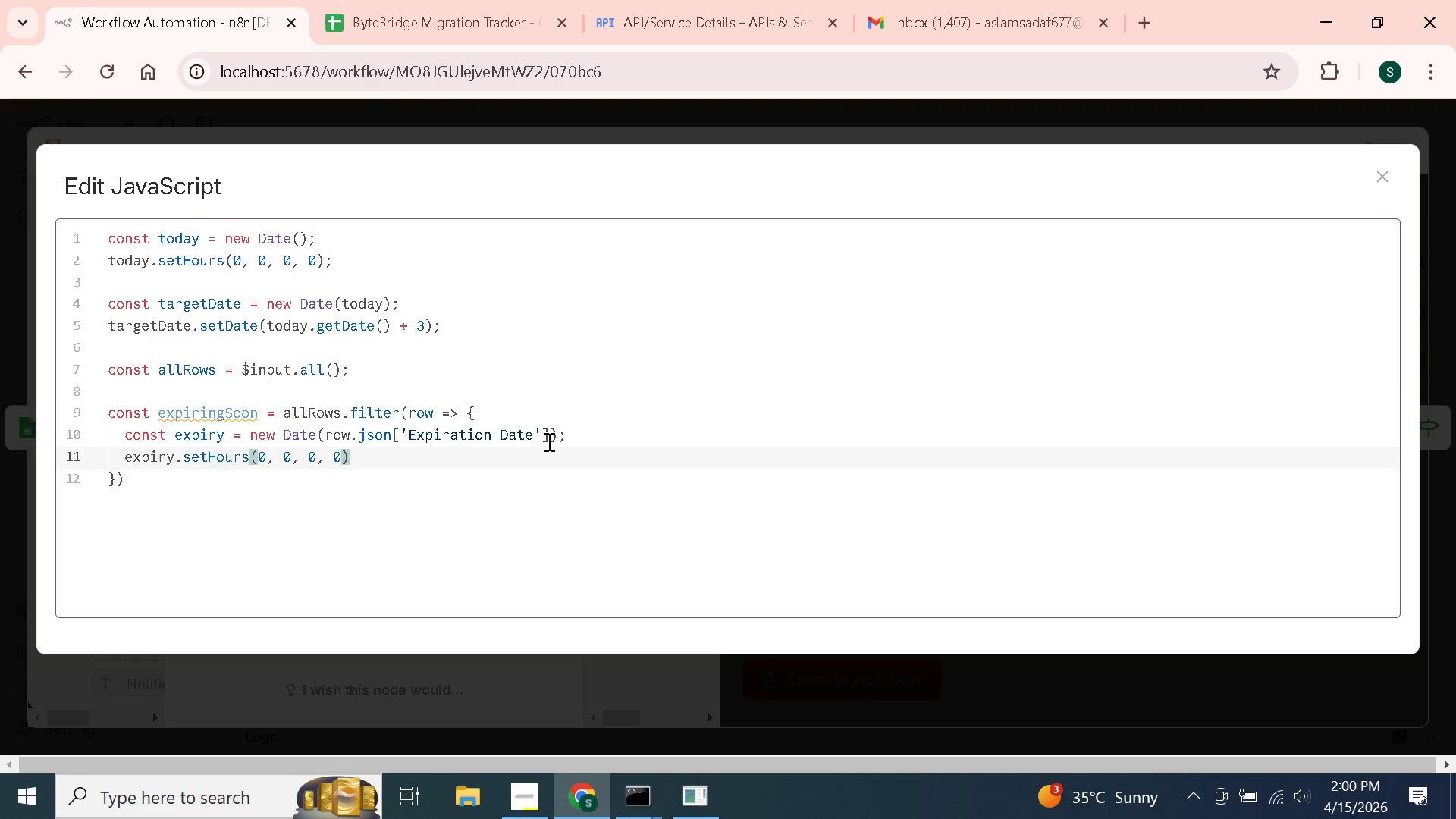 
key(ArrowRight)
 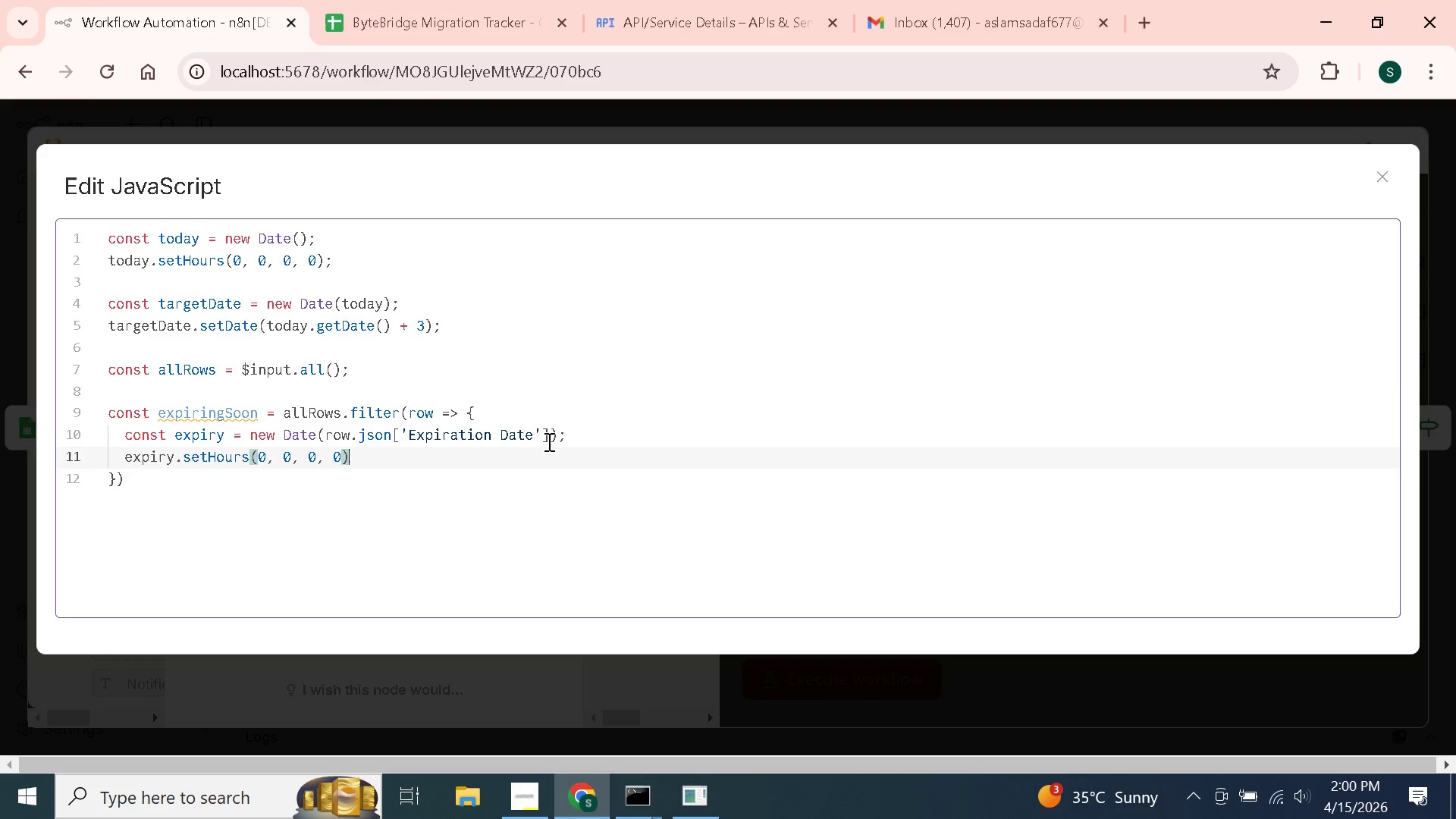 
key(Shift+Semicolon)
 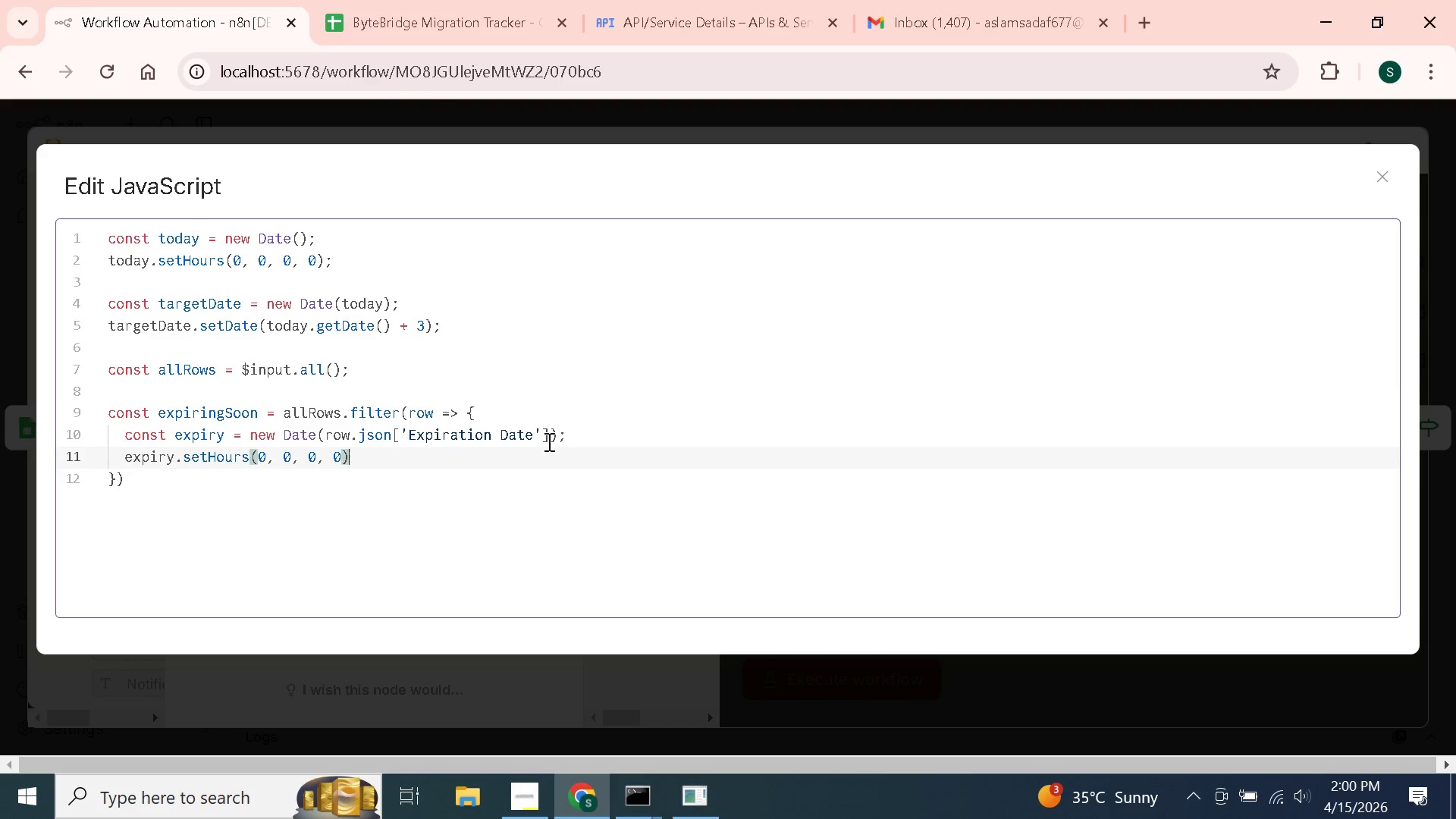 
key(Backspace)
 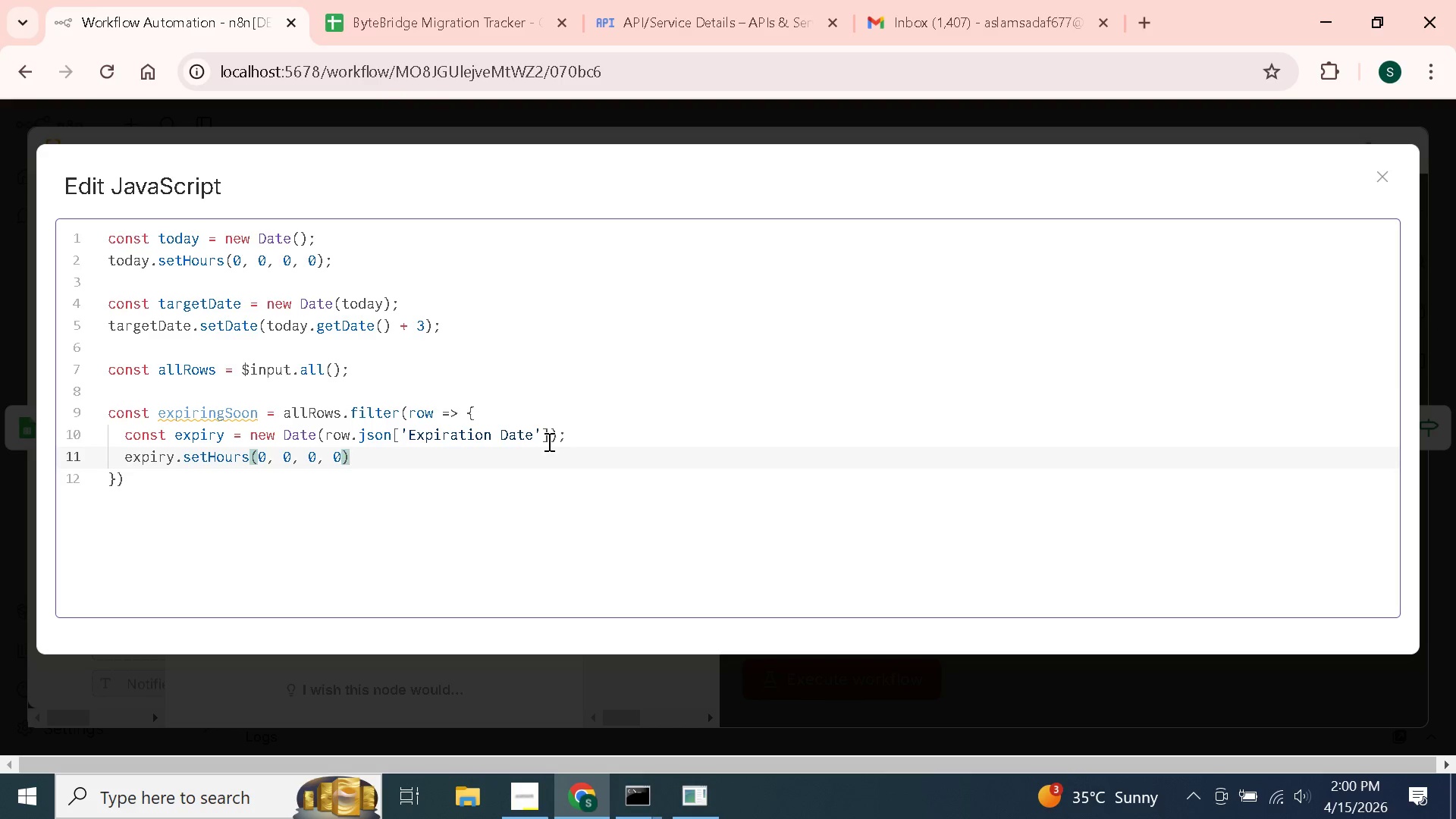 
key(Semicolon)
 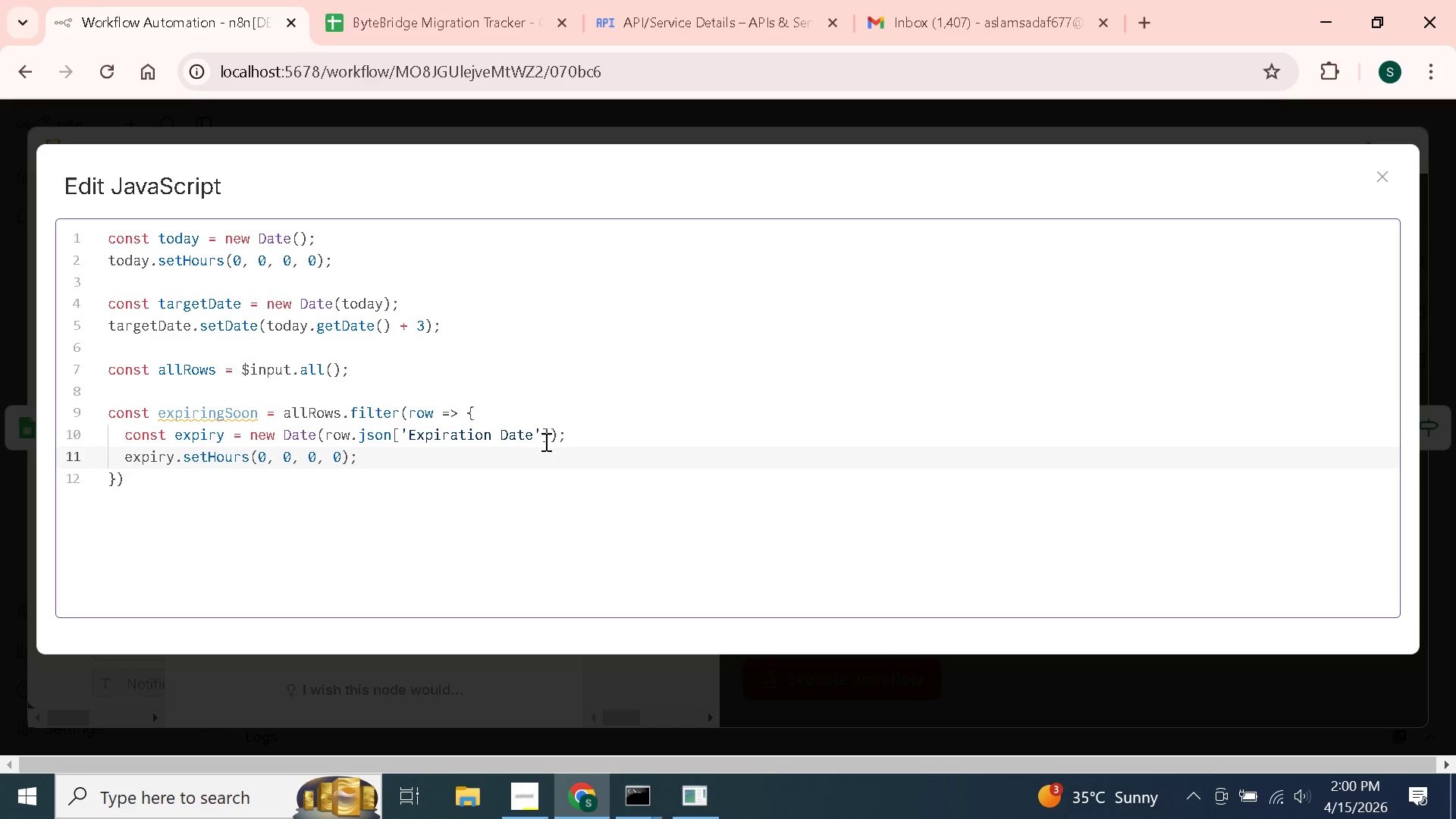 
key(Enter)
 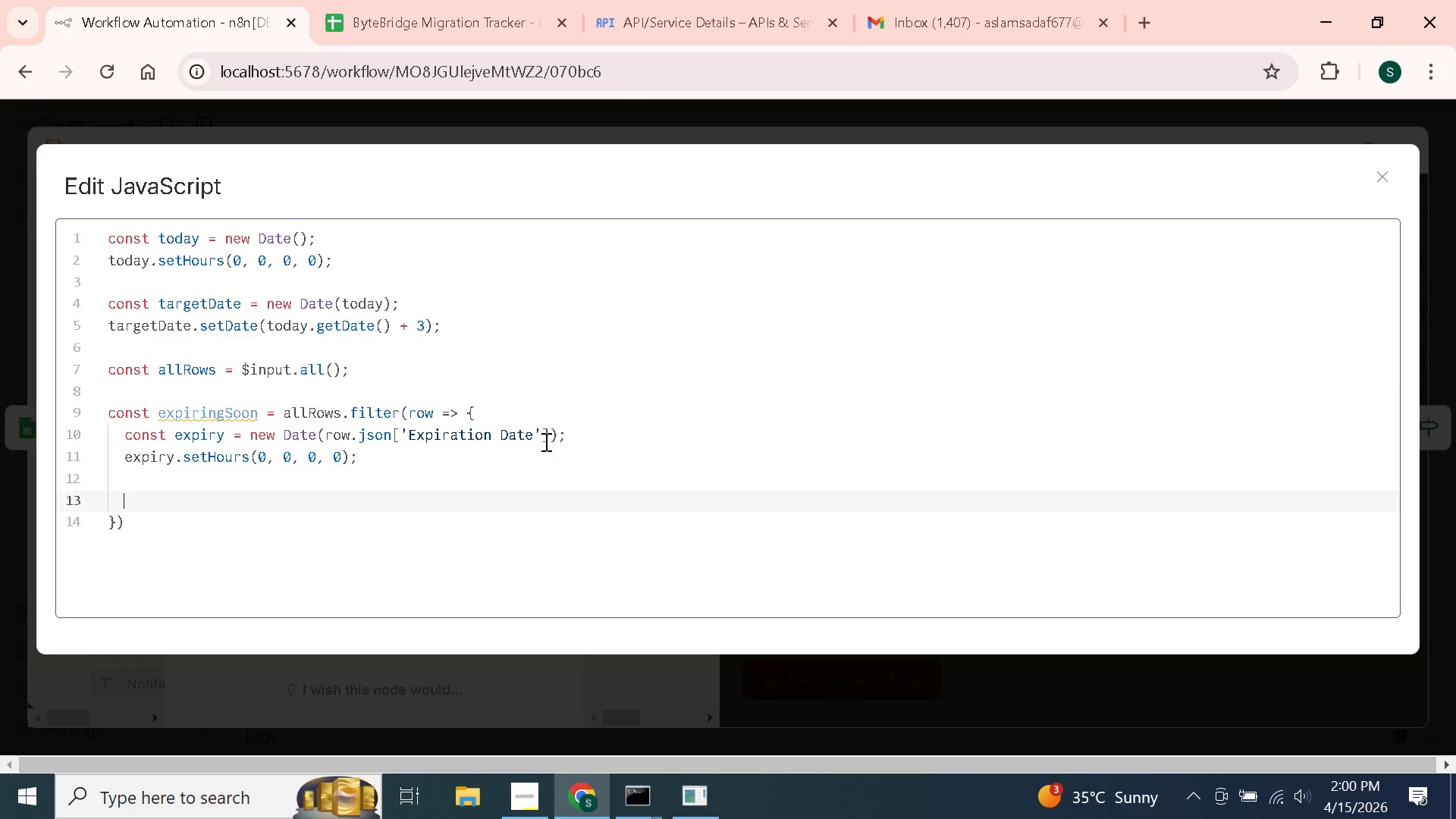 
key(Enter)
 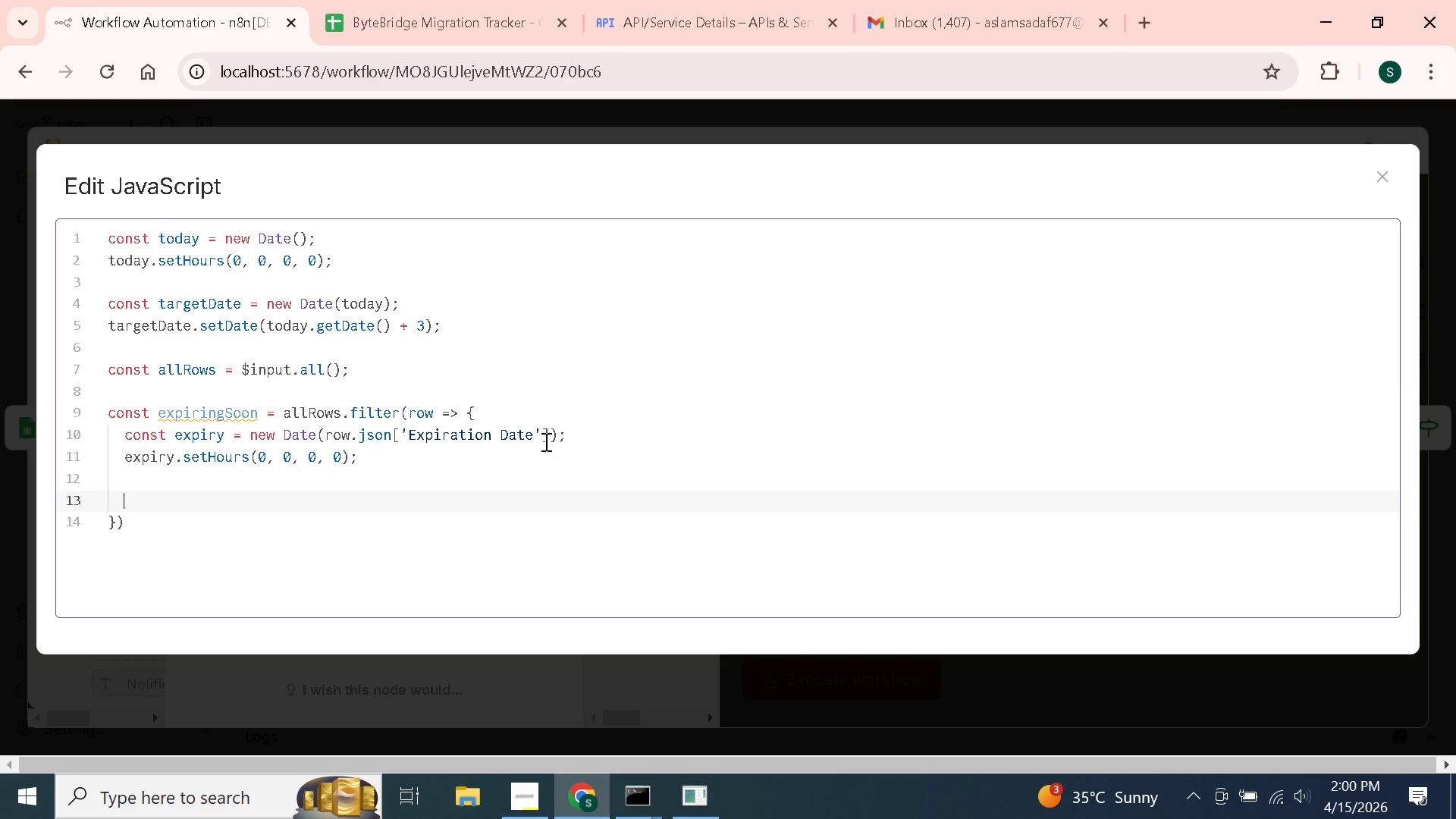 
type(const isT3 = )
 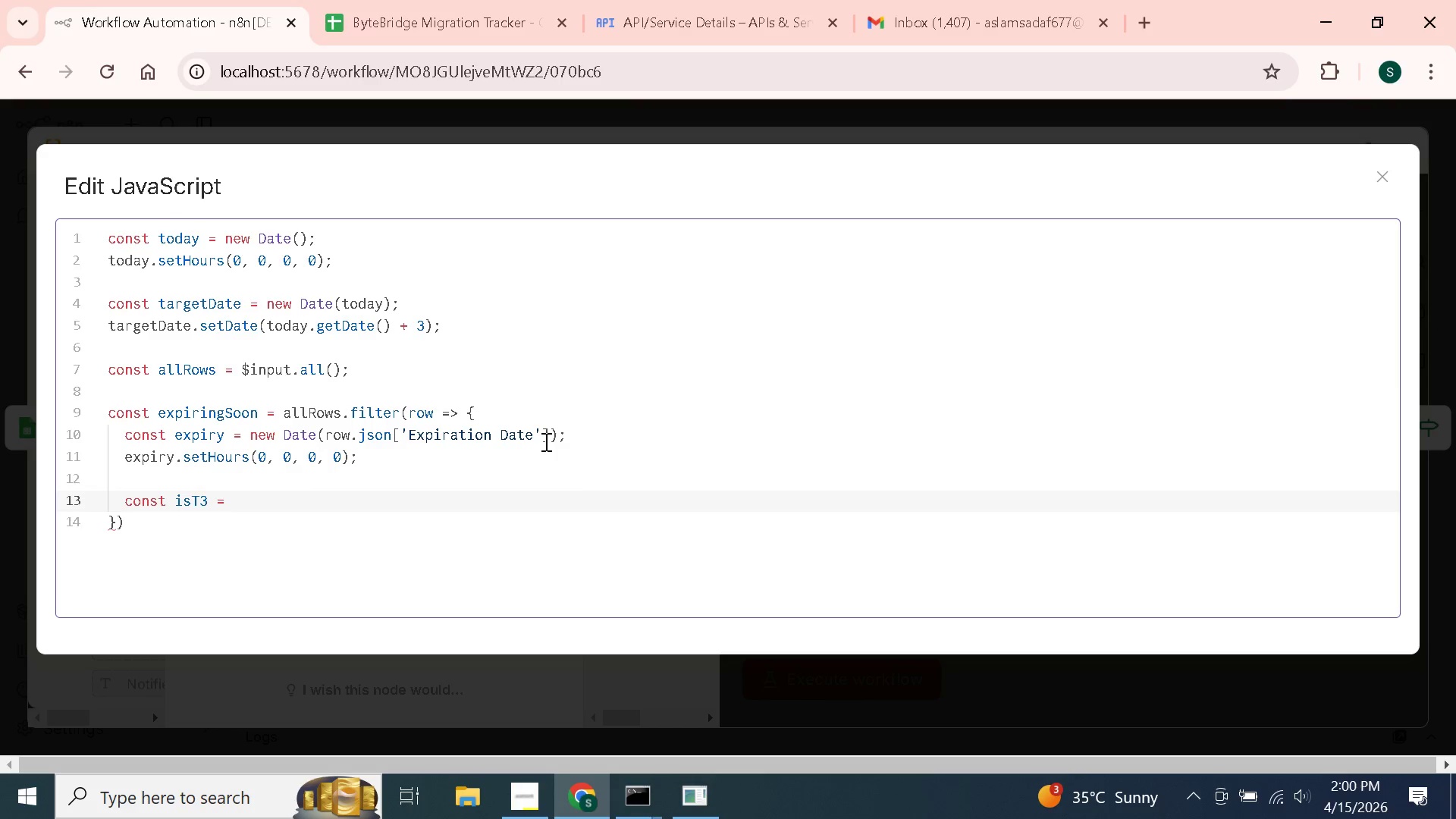 
wait(31.31)
 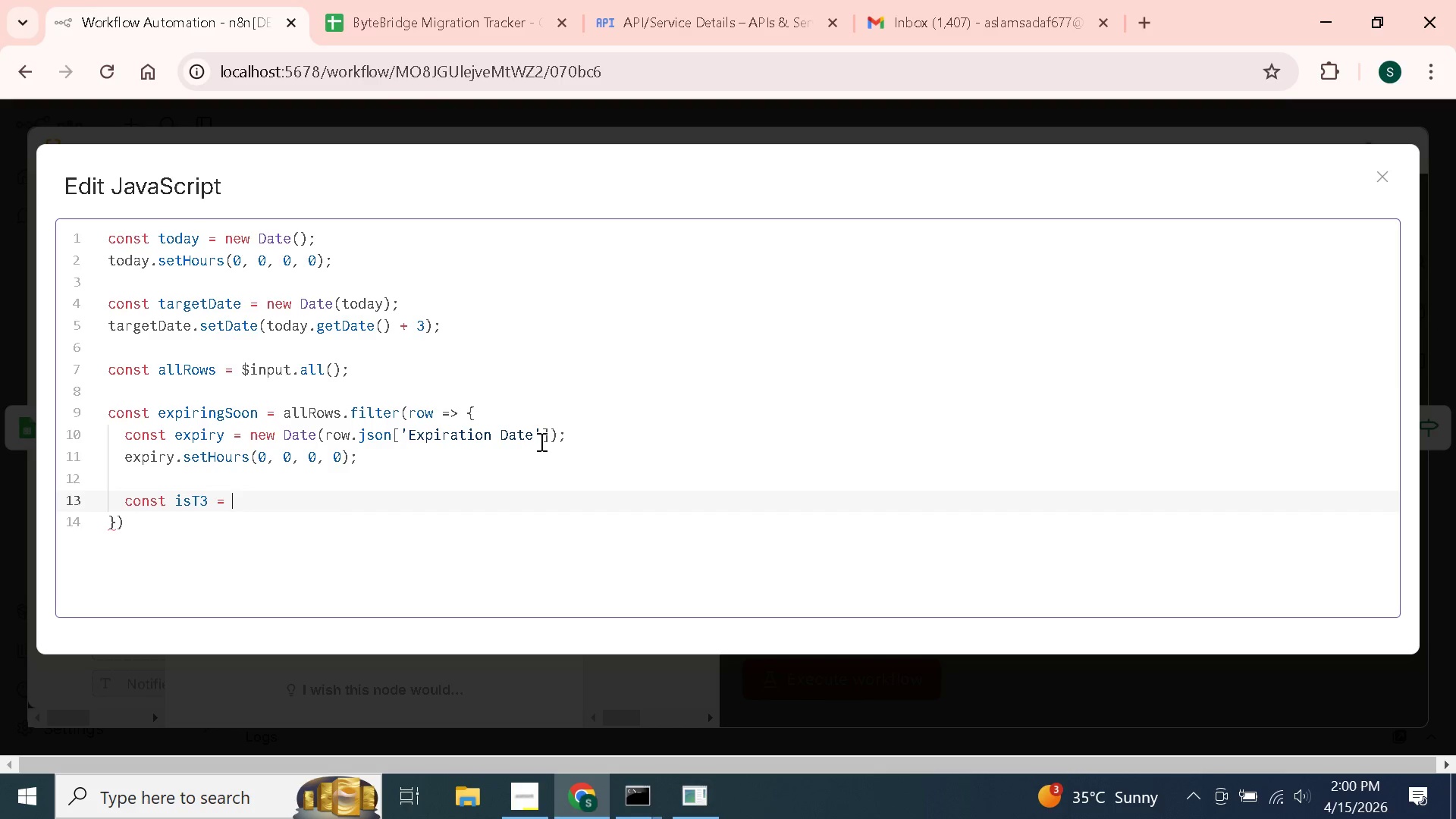 
type(expiry.getTime()
 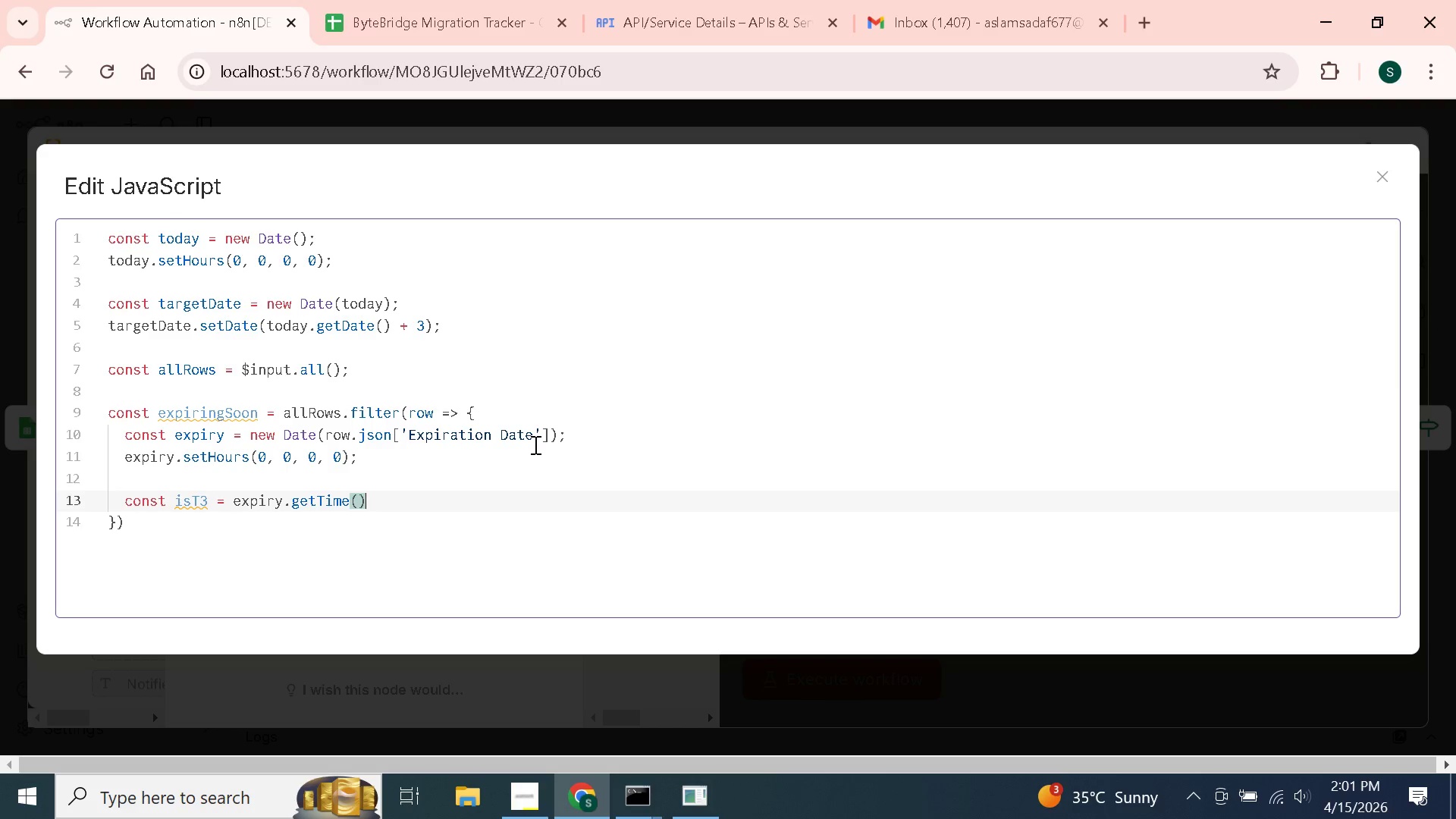 
 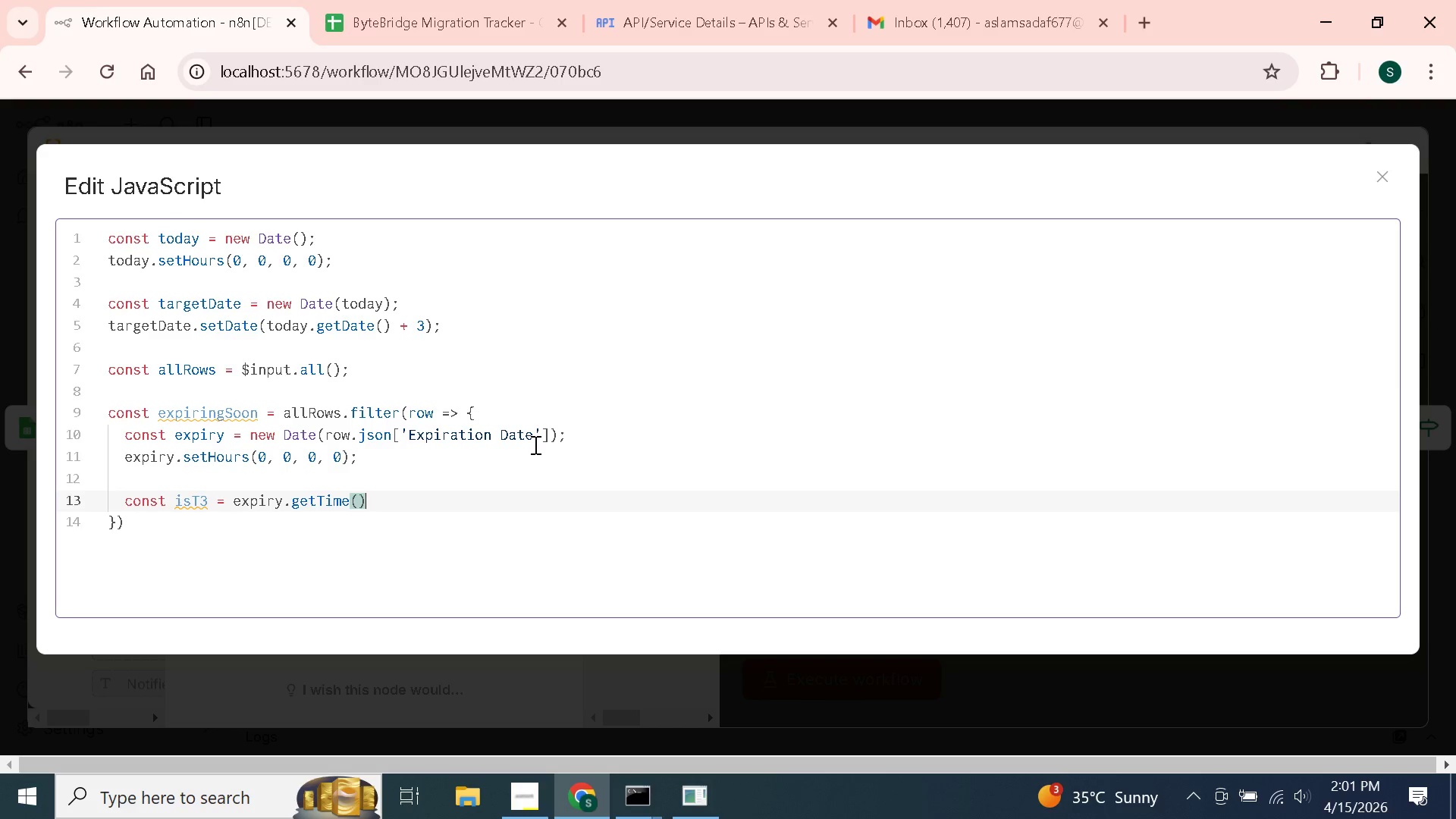 
key(ArrowRight)
 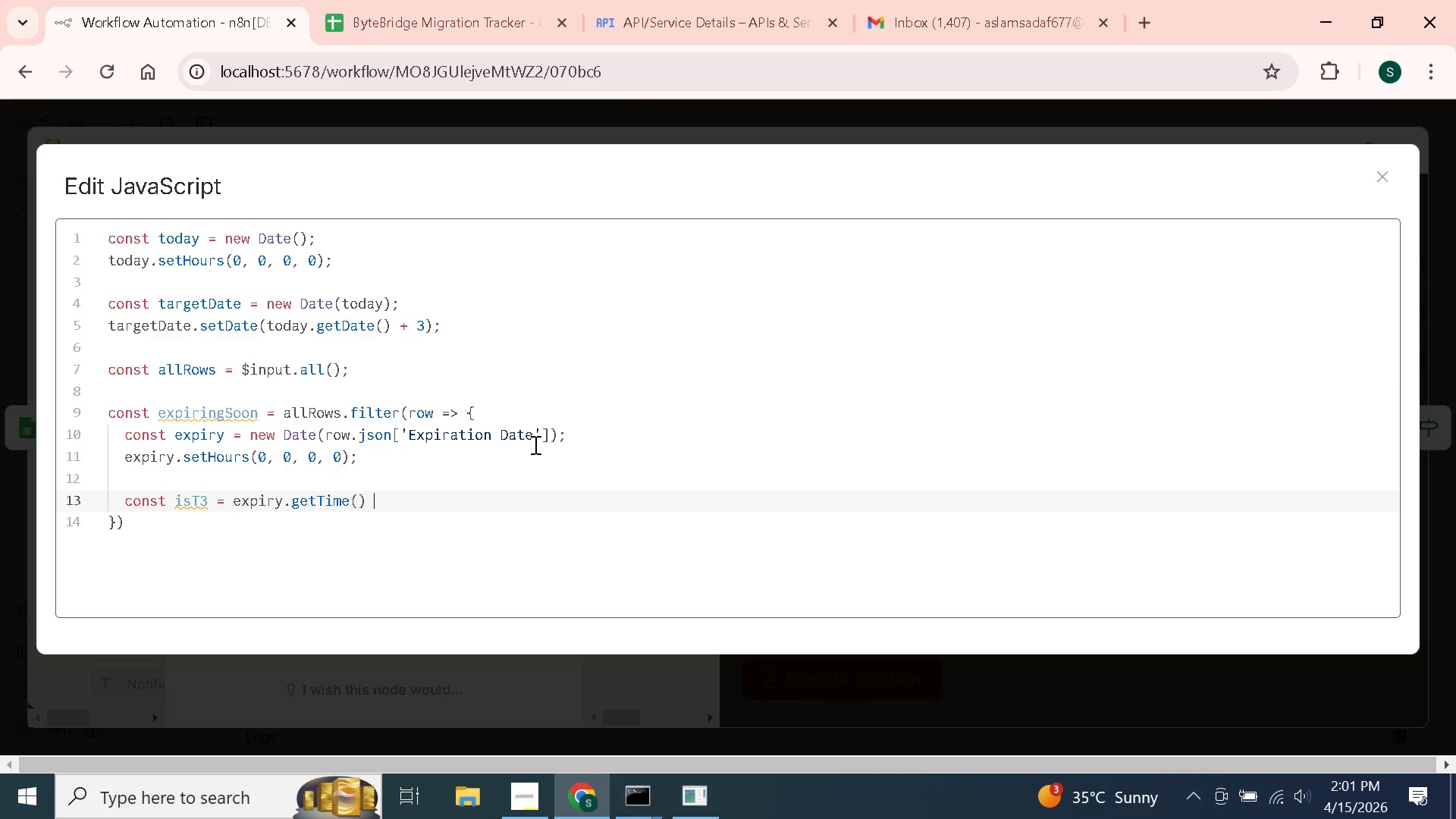 
type( === targetDate.getTime()
 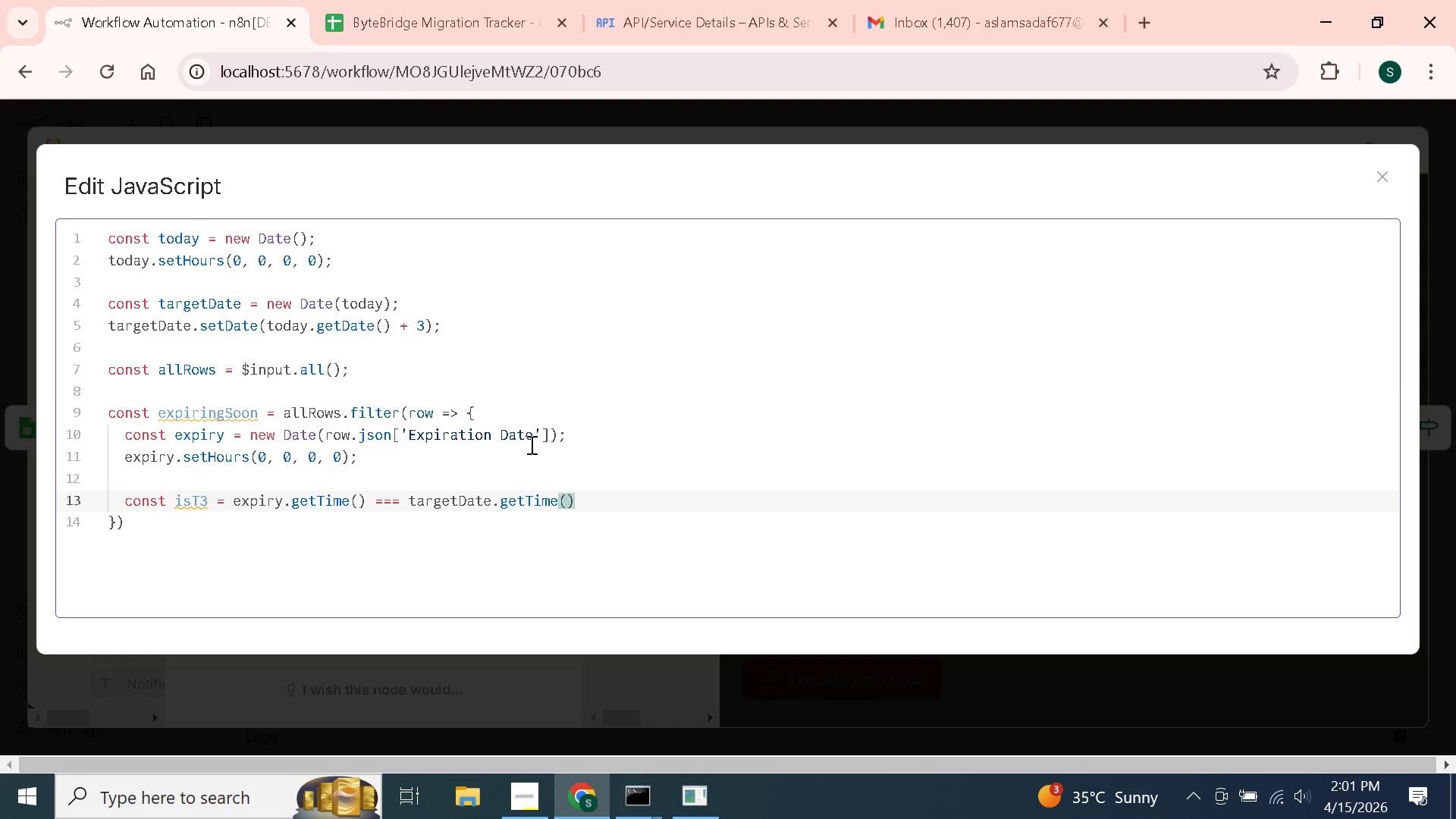 
key(ArrowRight)
 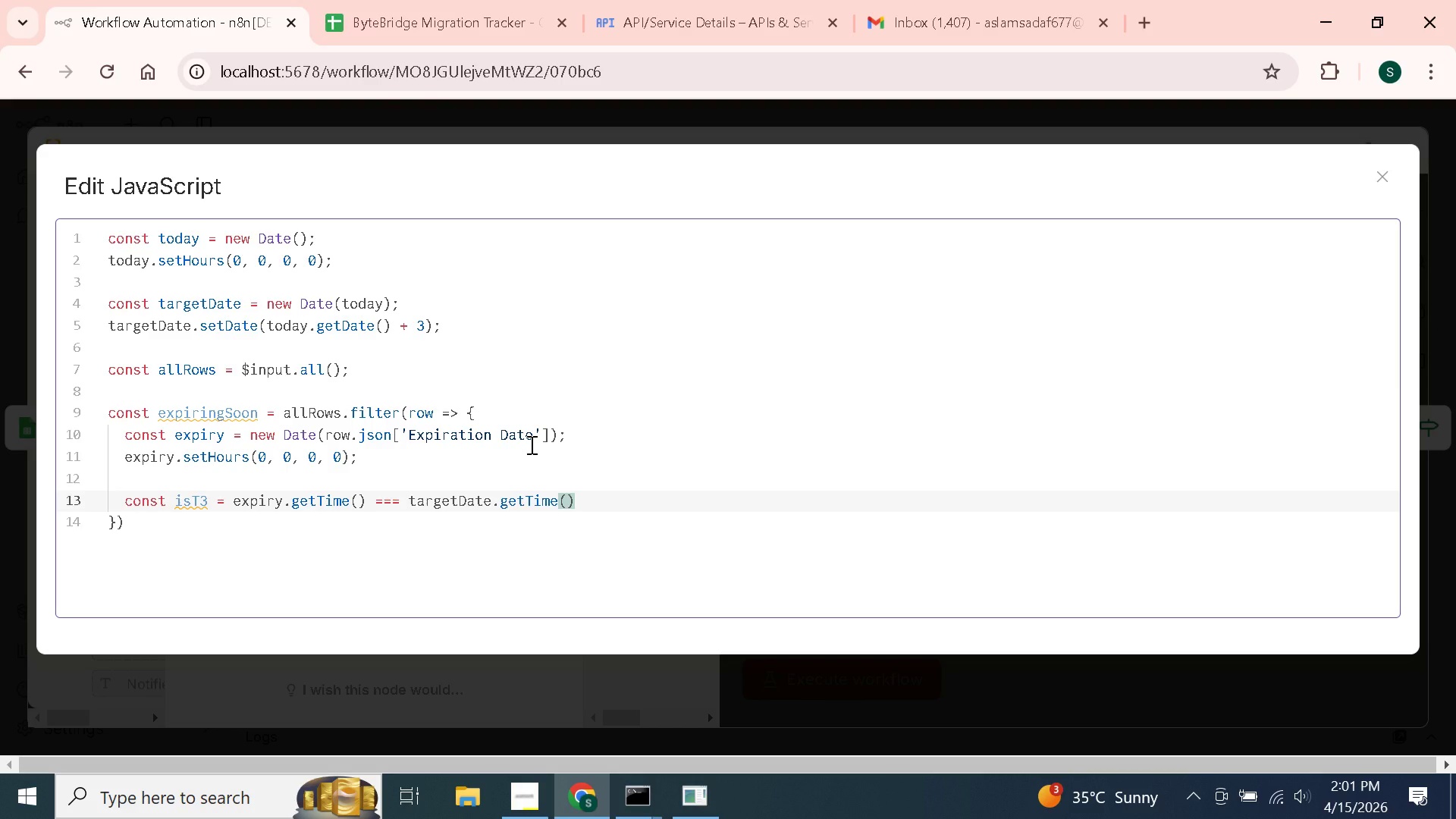 
key(Semicolon)
 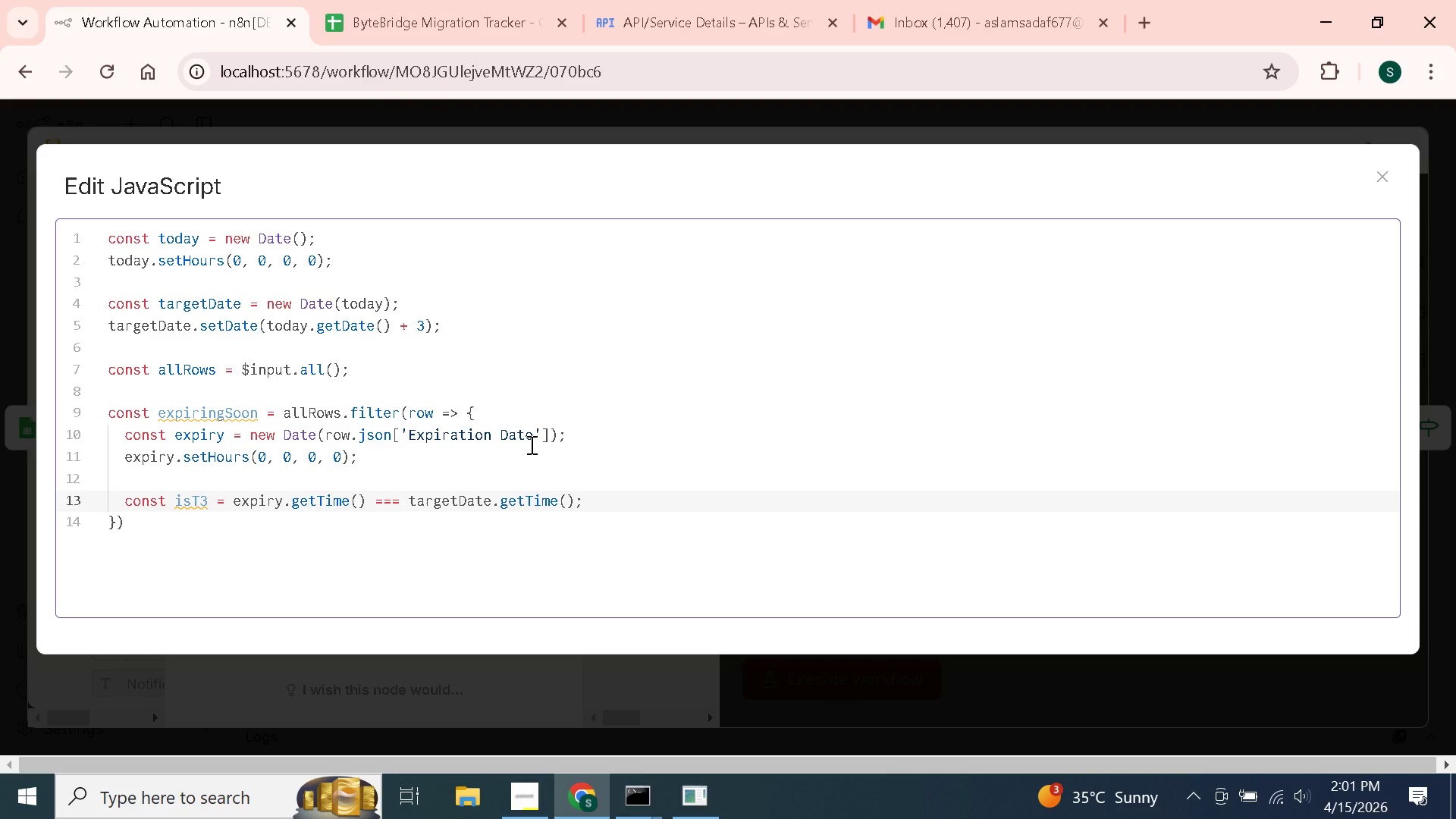 
key(Enter)
 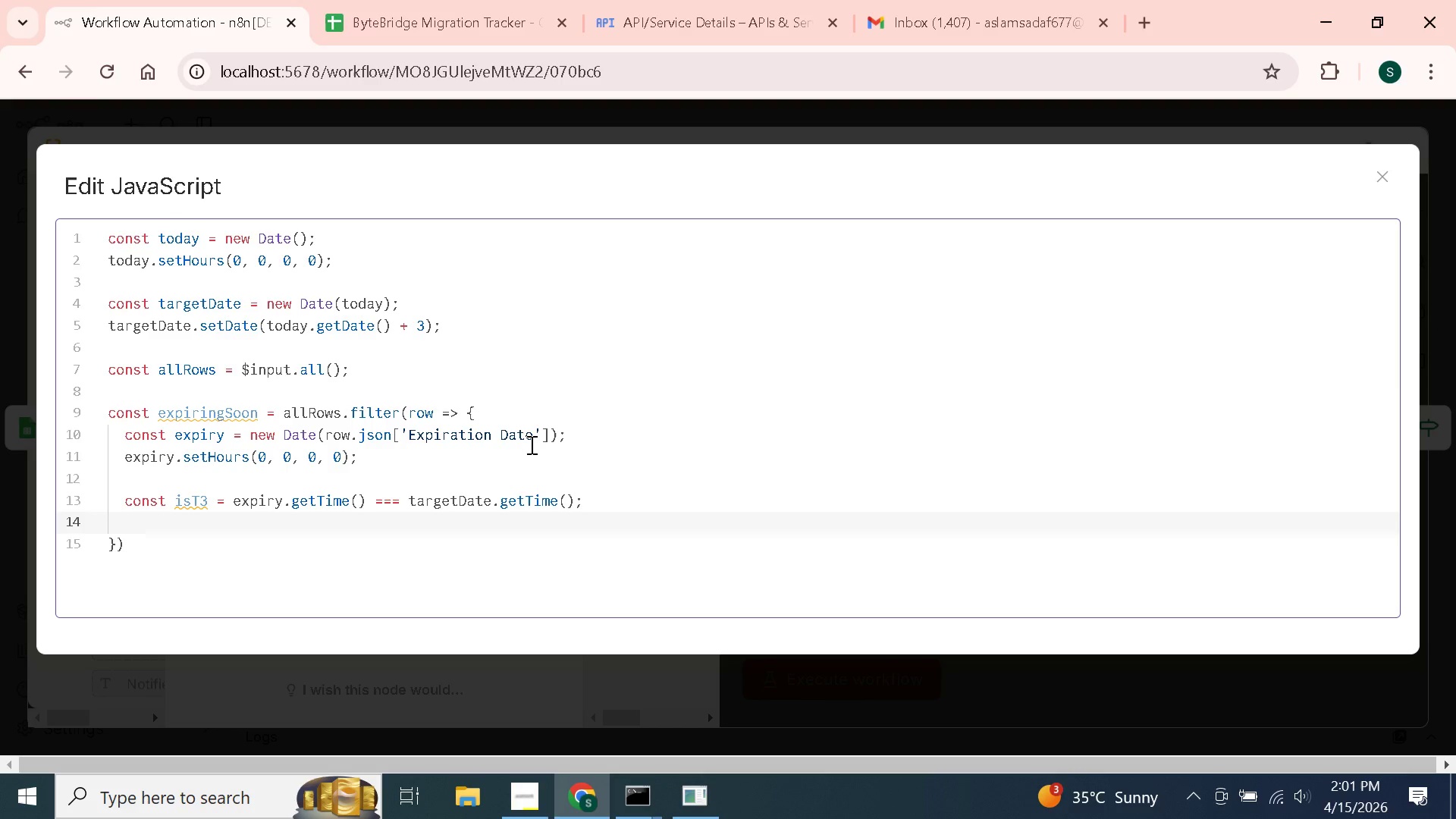 
type(const notYetNotified = row.json['Notified)
 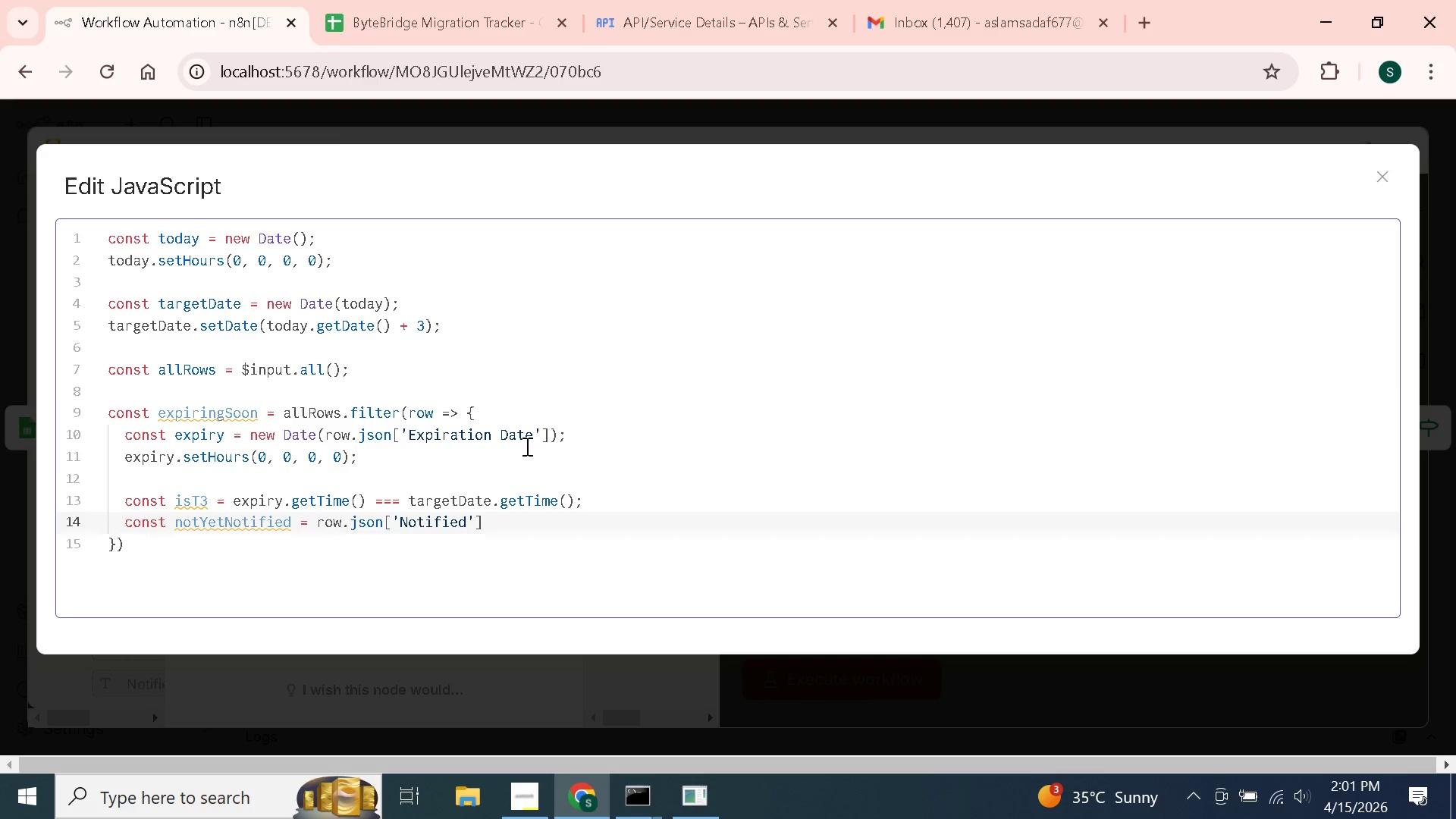 
key(ArrowRight)
 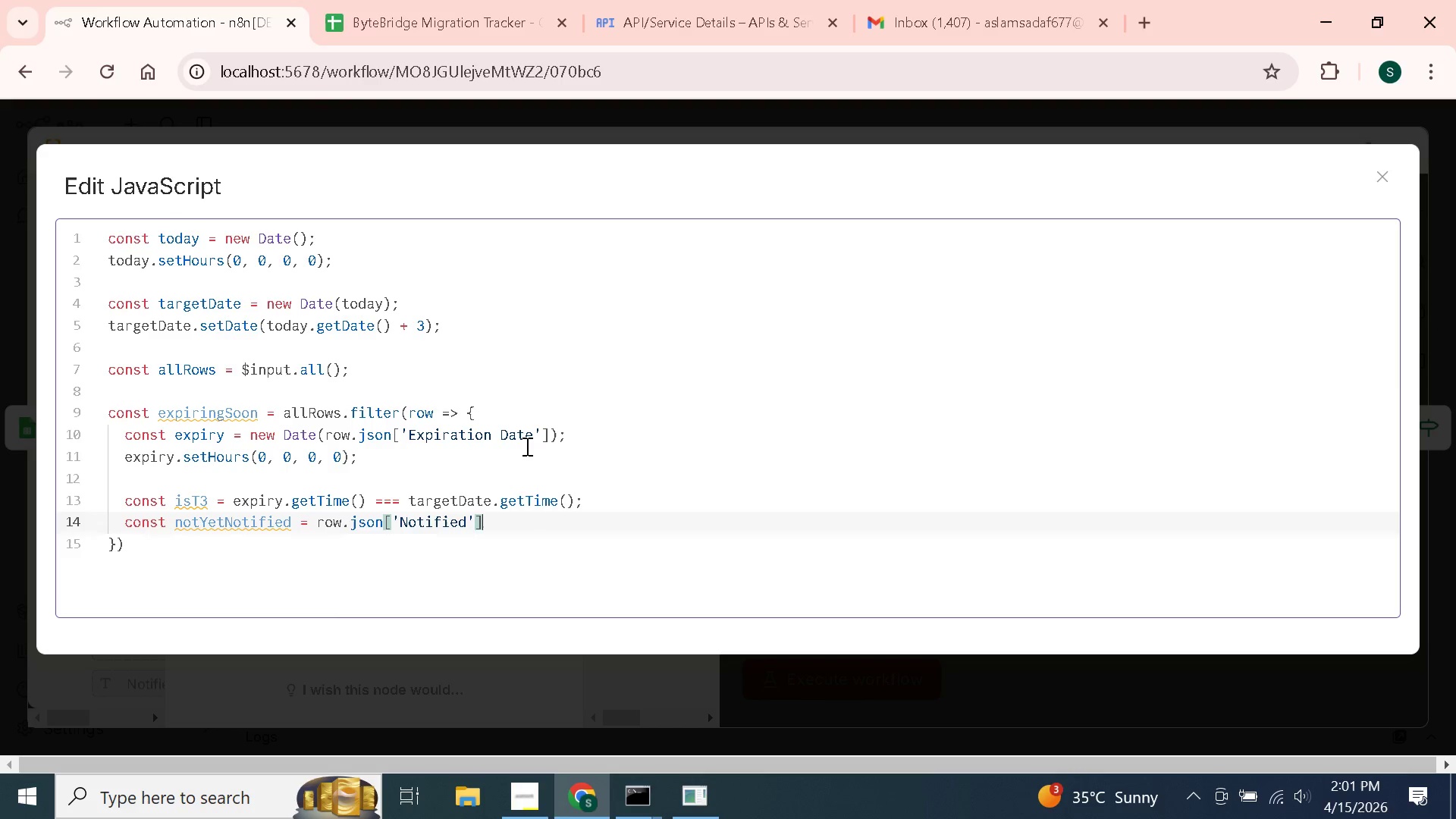 
key(ArrowRight)
 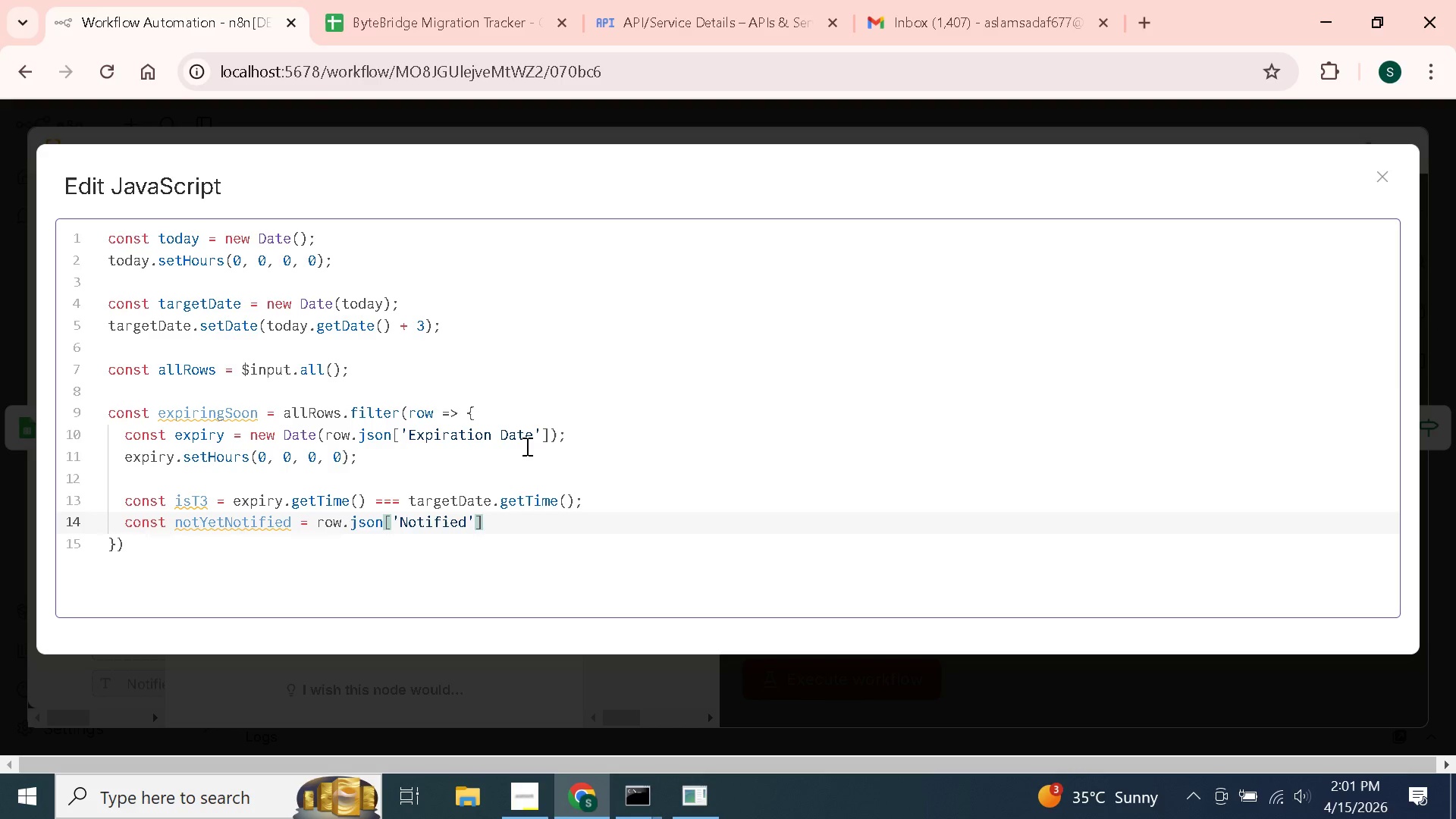 
type( !== 'Yes)
 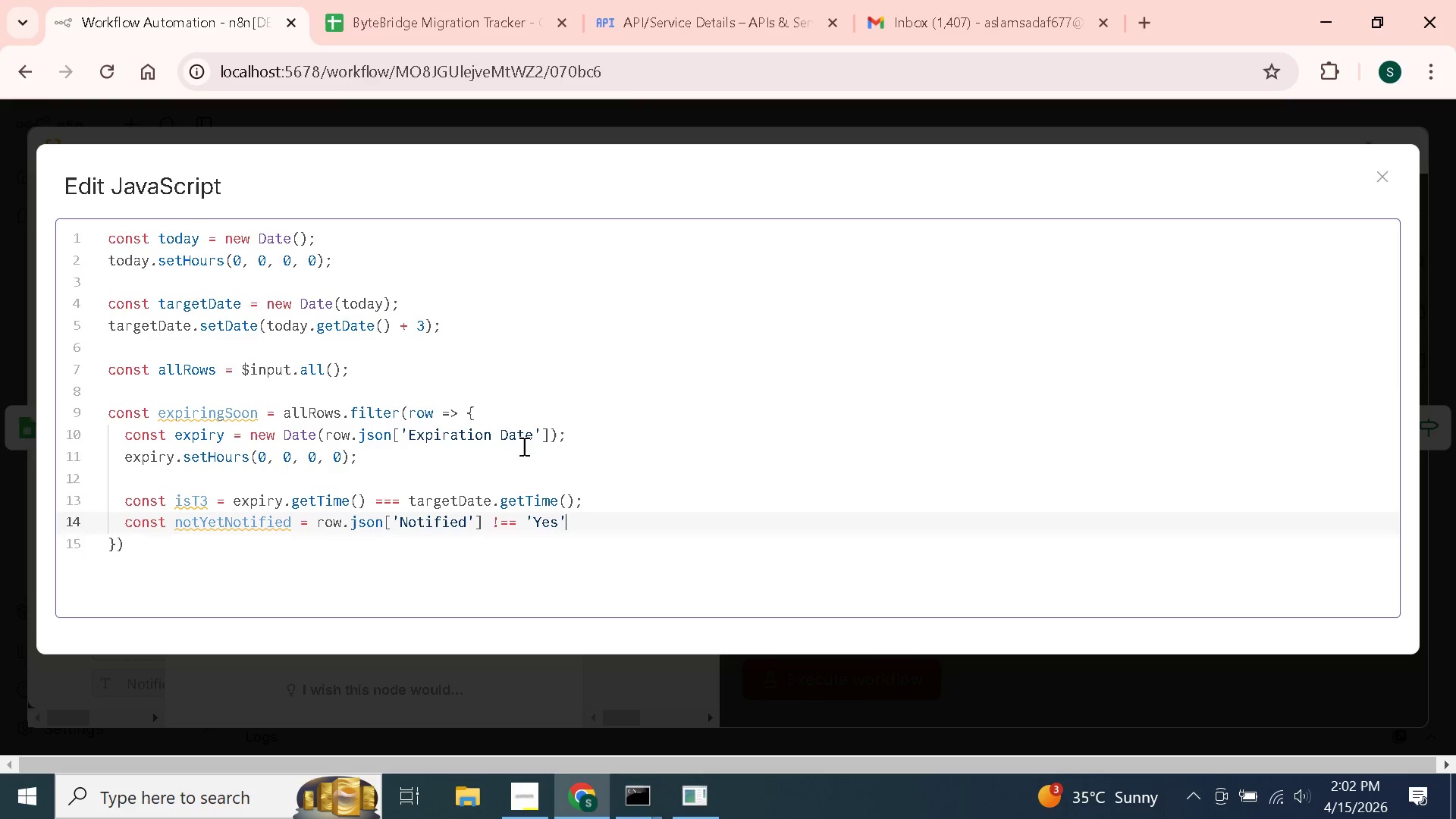 
 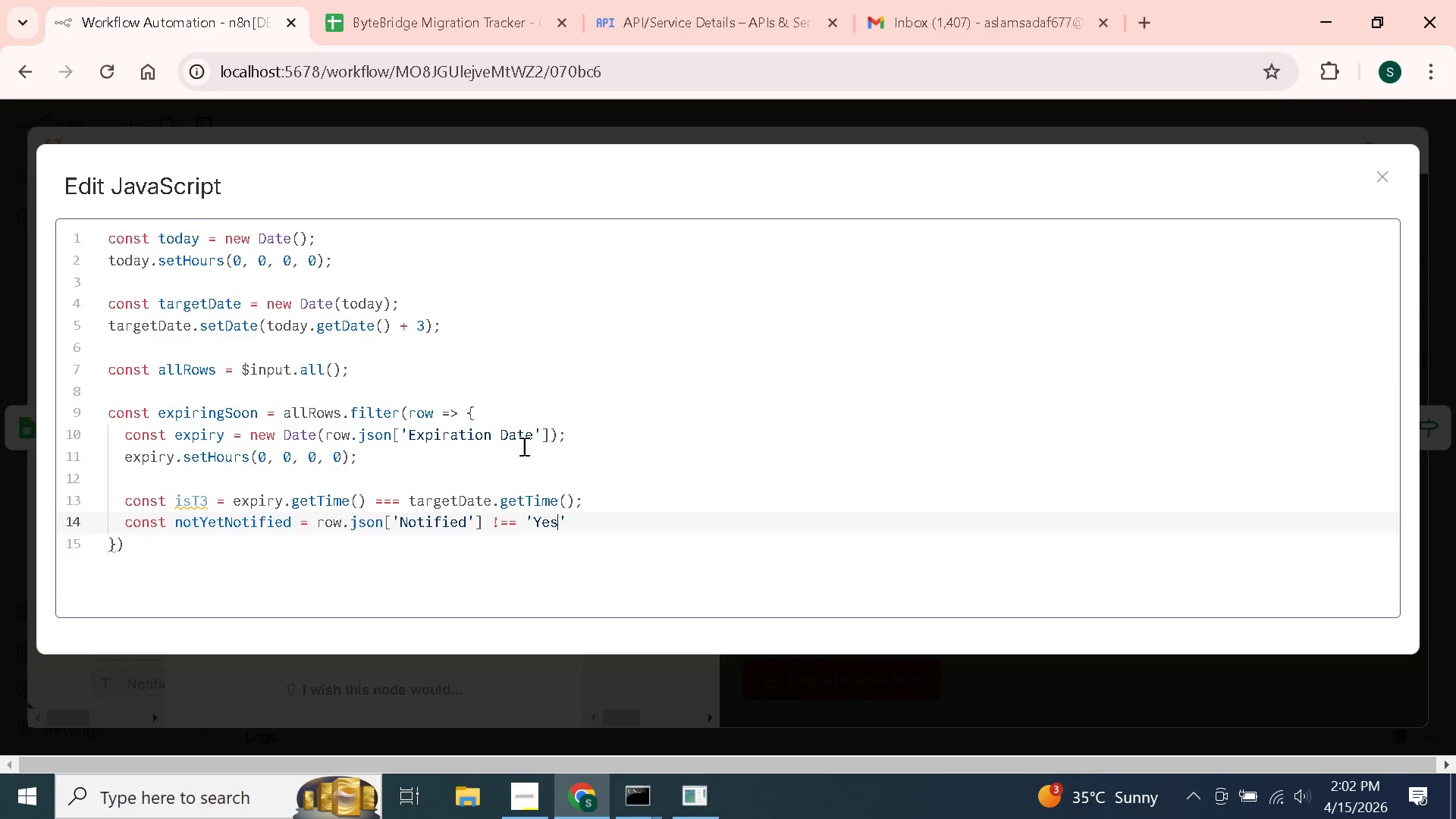 
key(ArrowRight)
 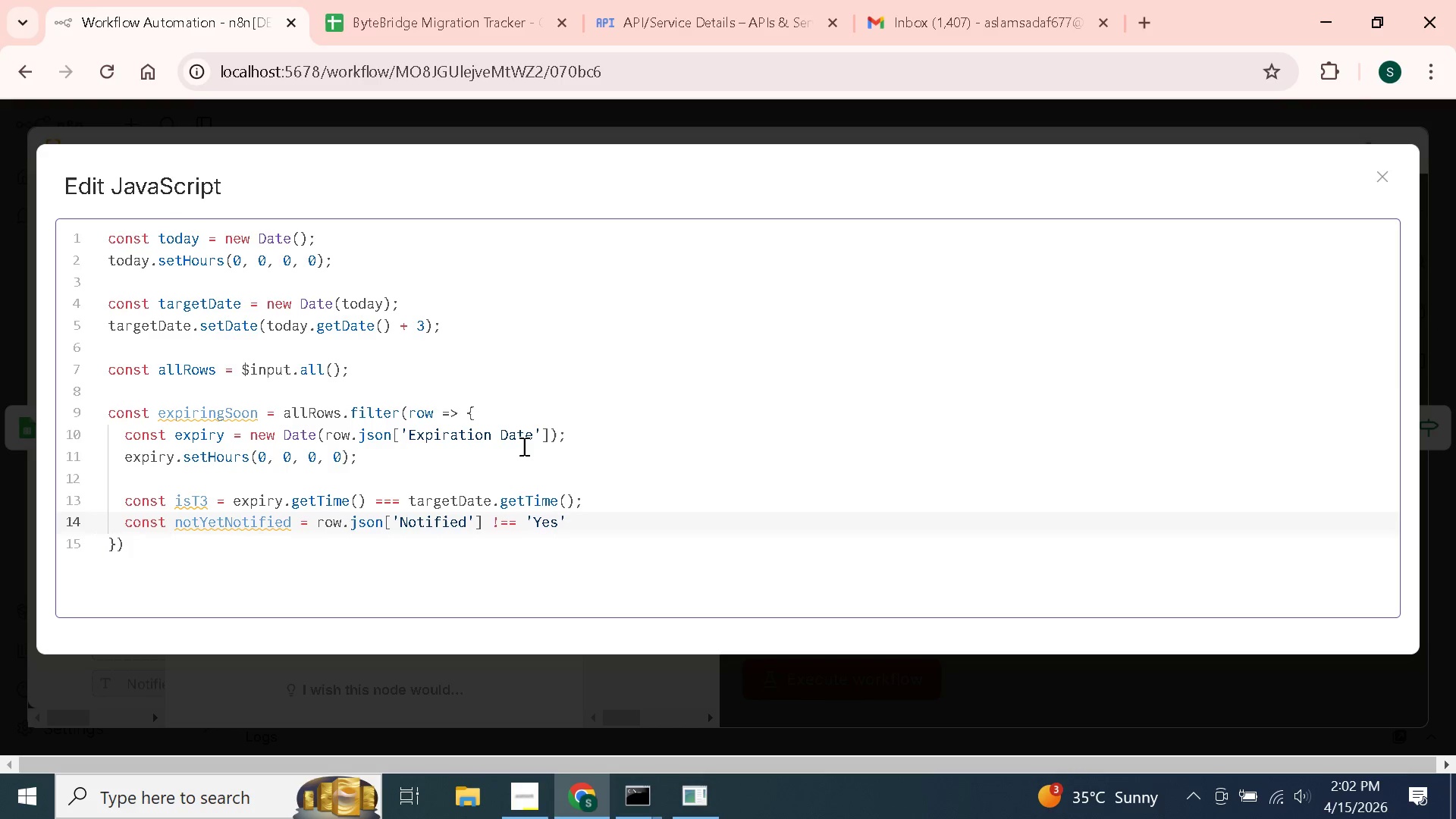 
key(Shift+ShiftLeft)
 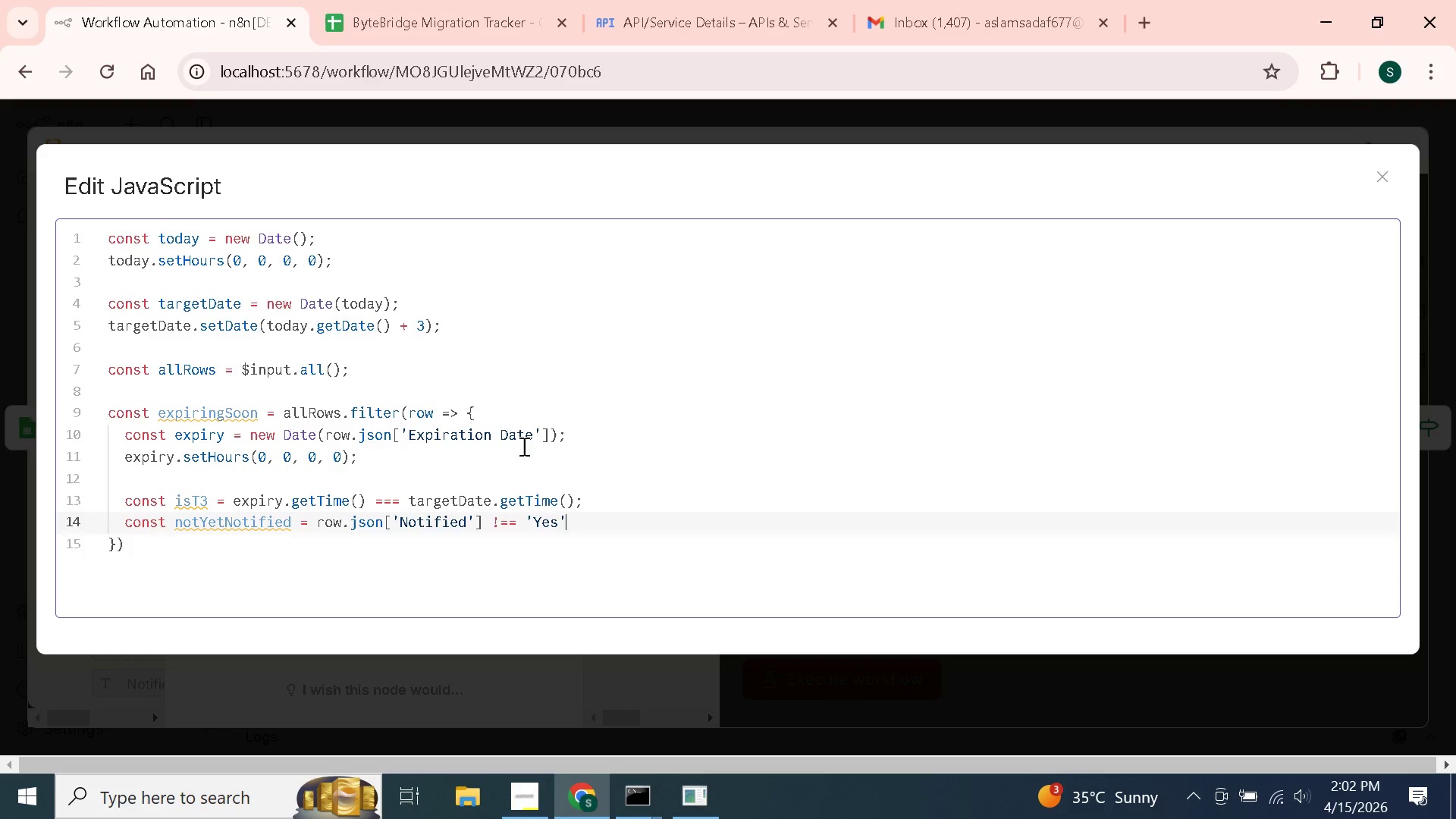 
key(Semicolon)
 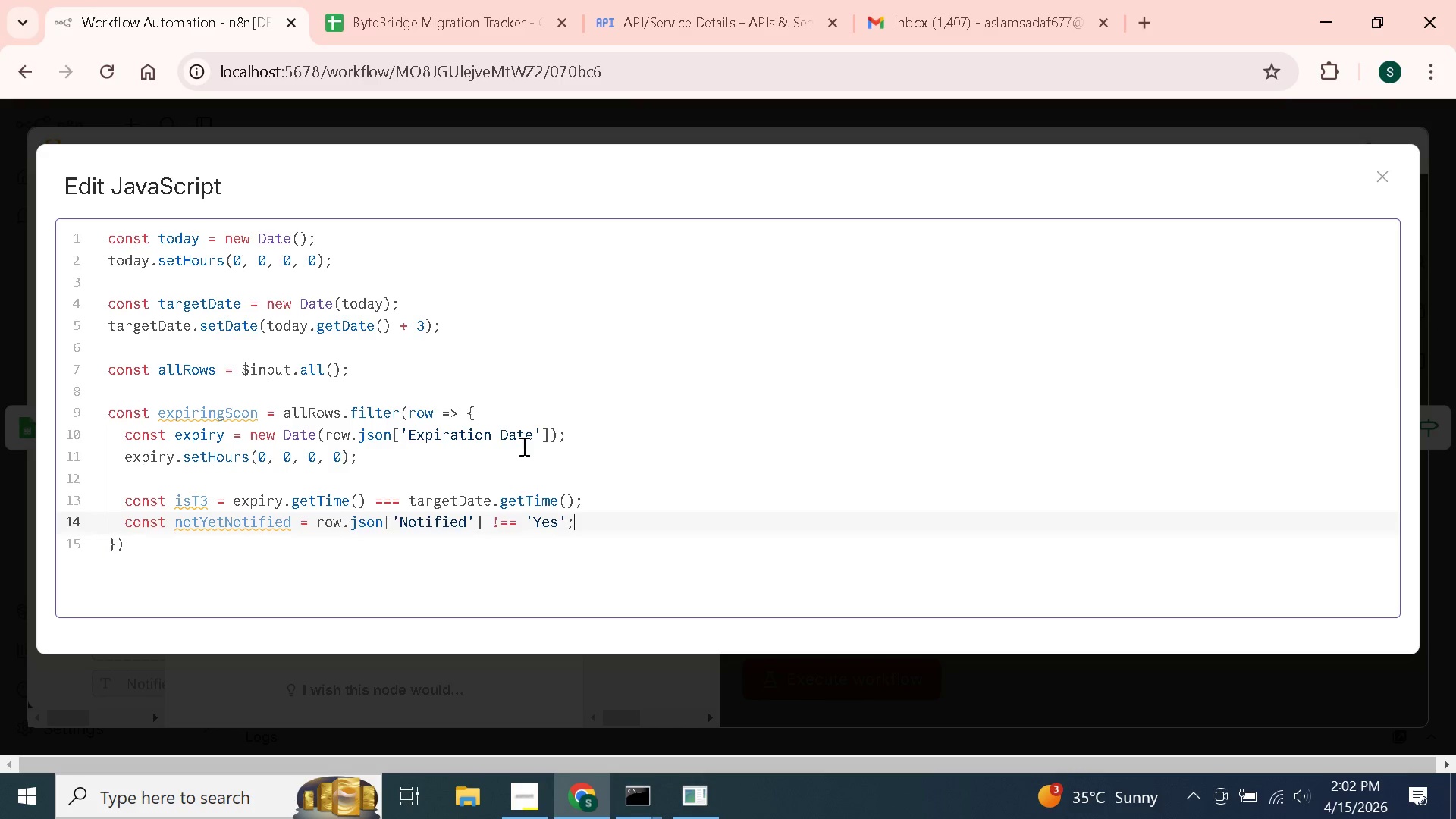 
key(Enter)
 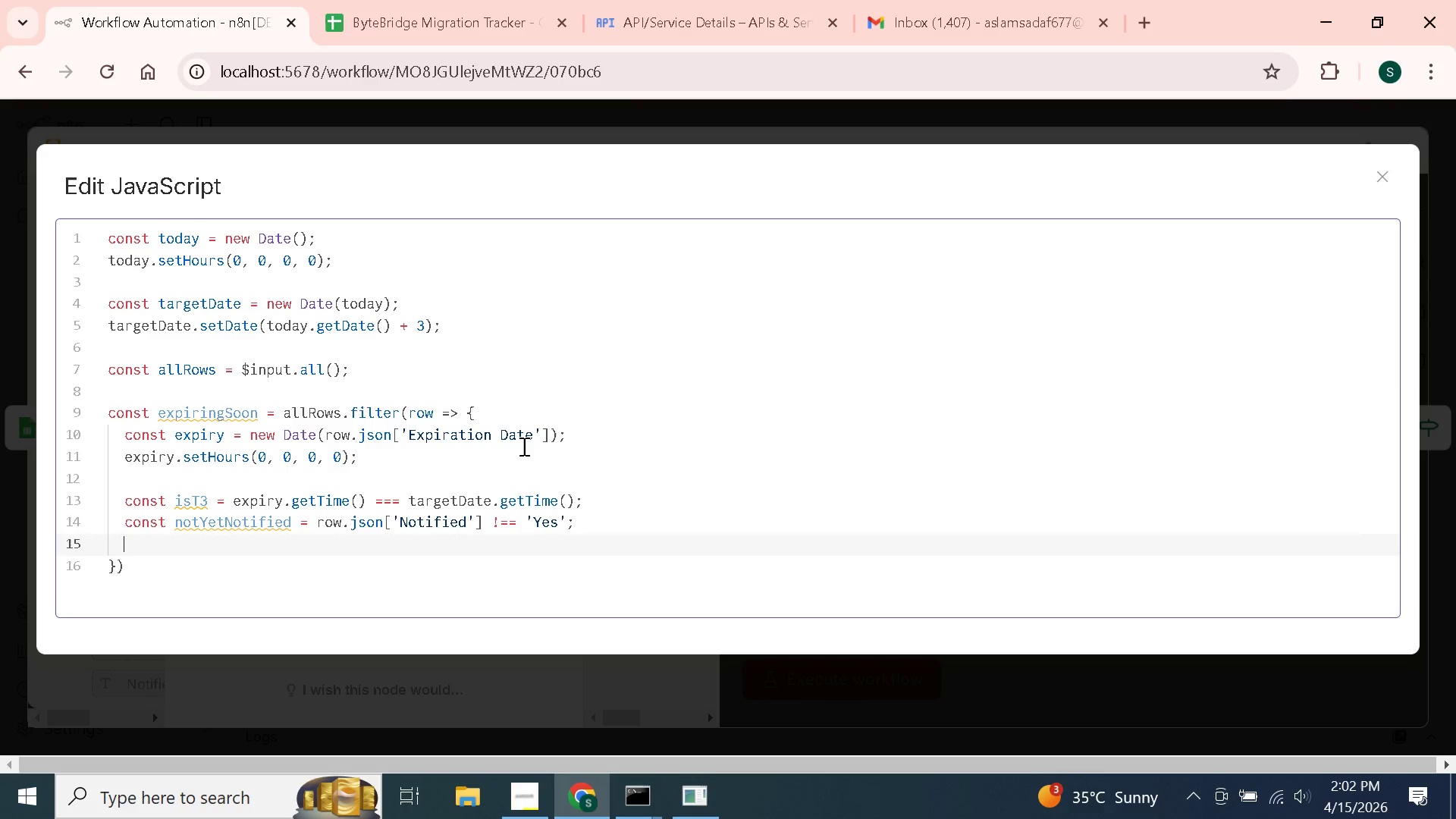 
key(Enter)
 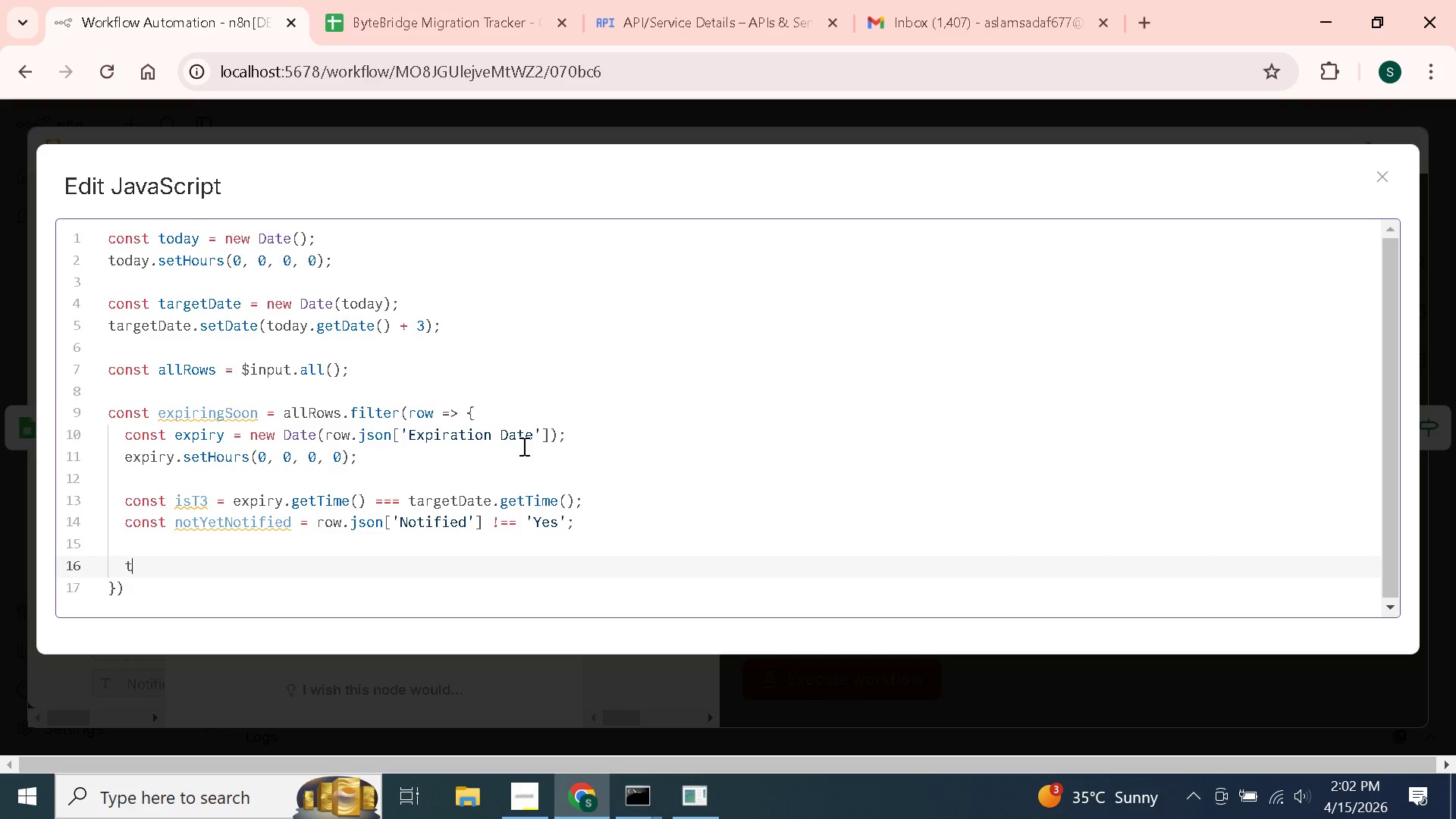 
type(t)
key(Backspace)
type(return isT3 && notYetNotified;)
 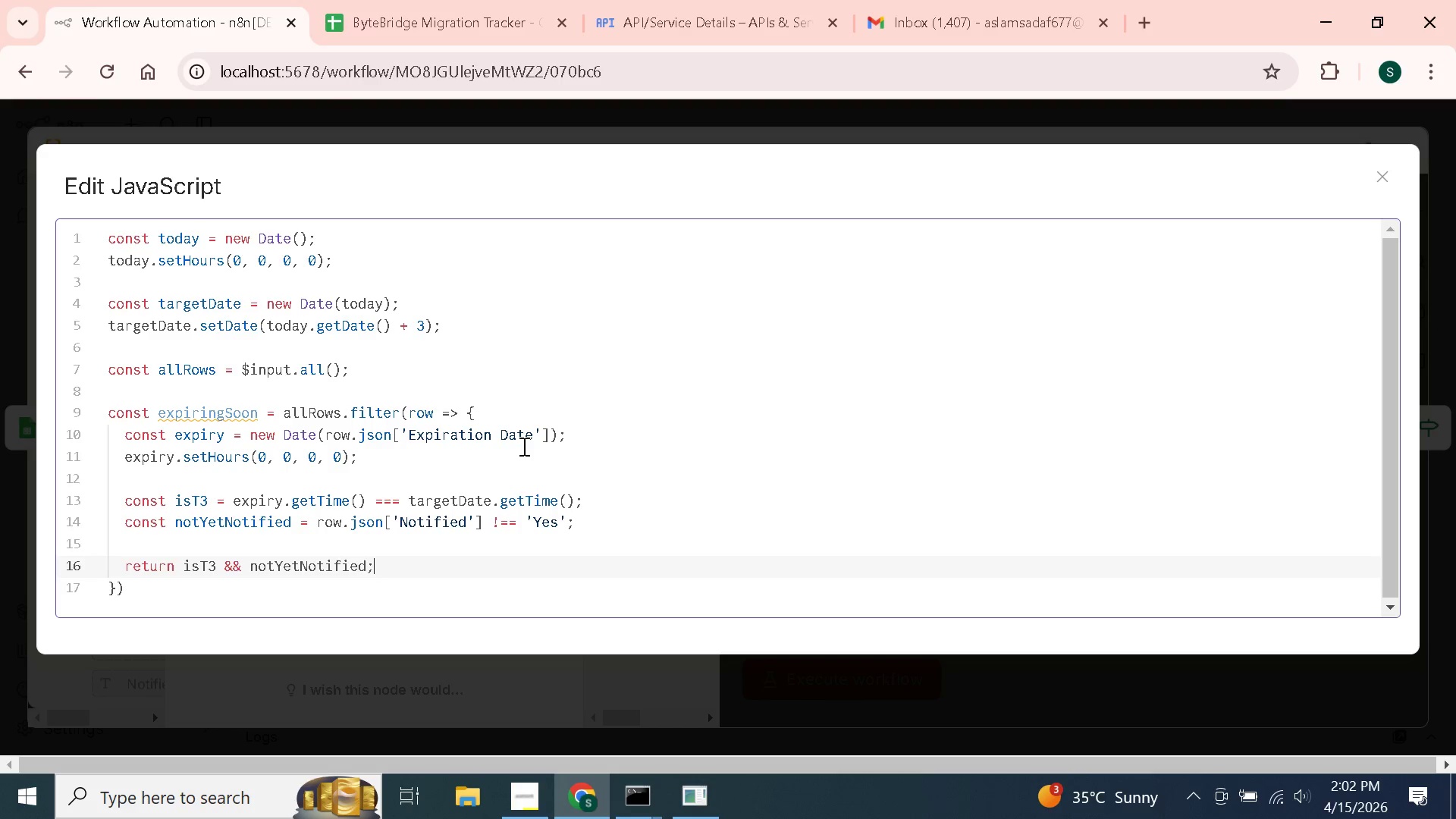 
key(ArrowDown)
 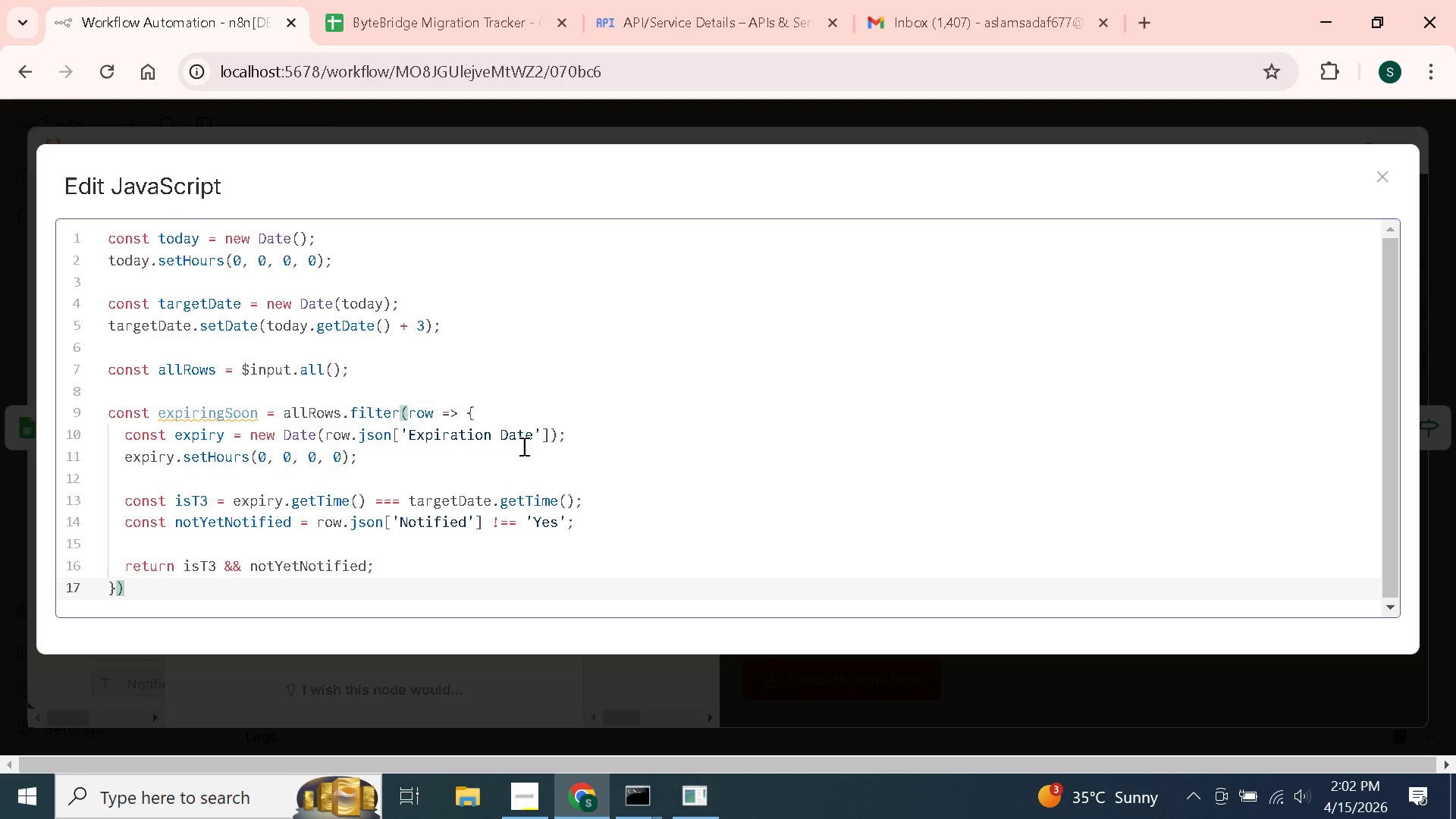 
key(Semicolon)
 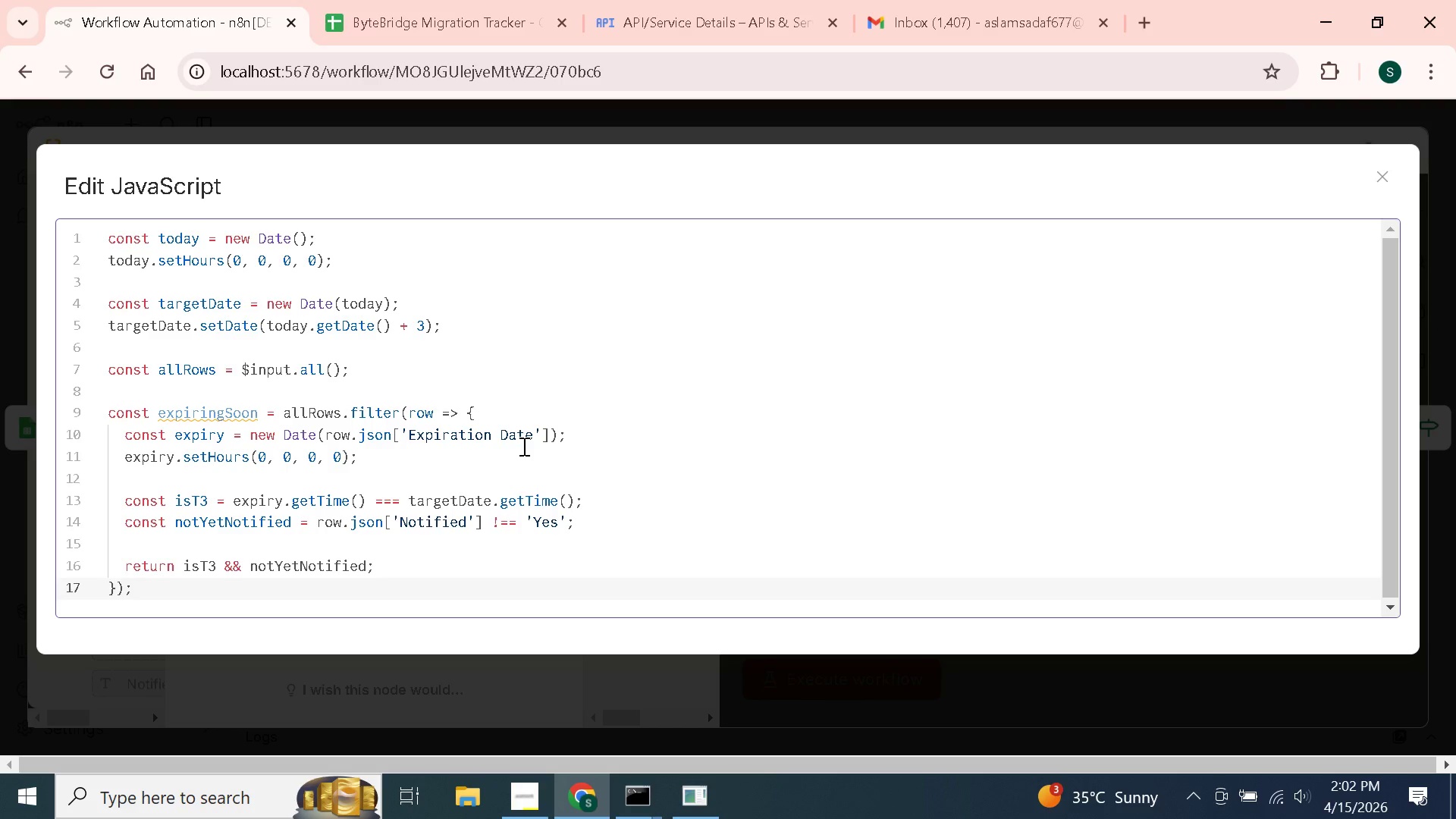 
wait(7.69)
 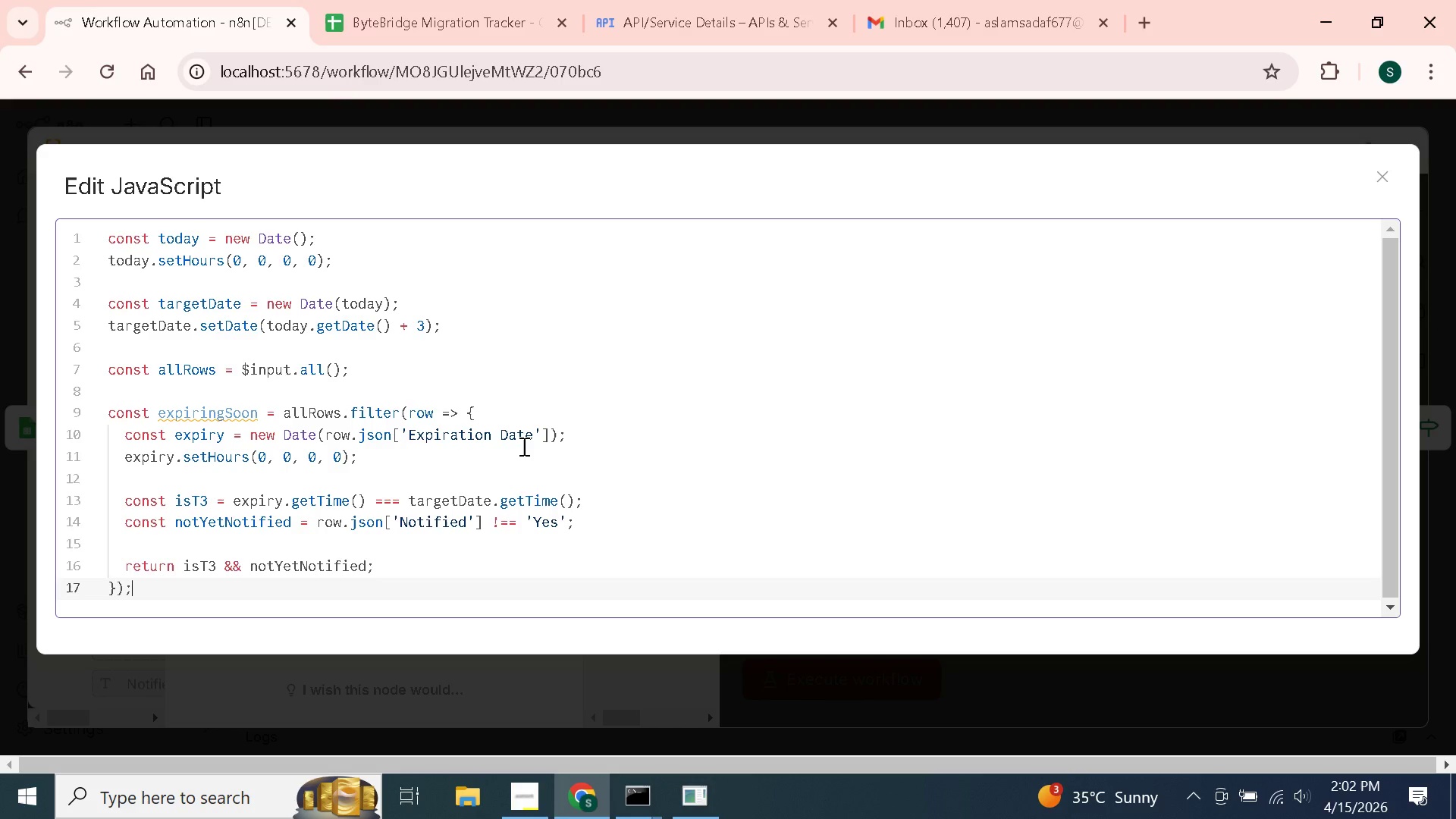 
key(Enter)
 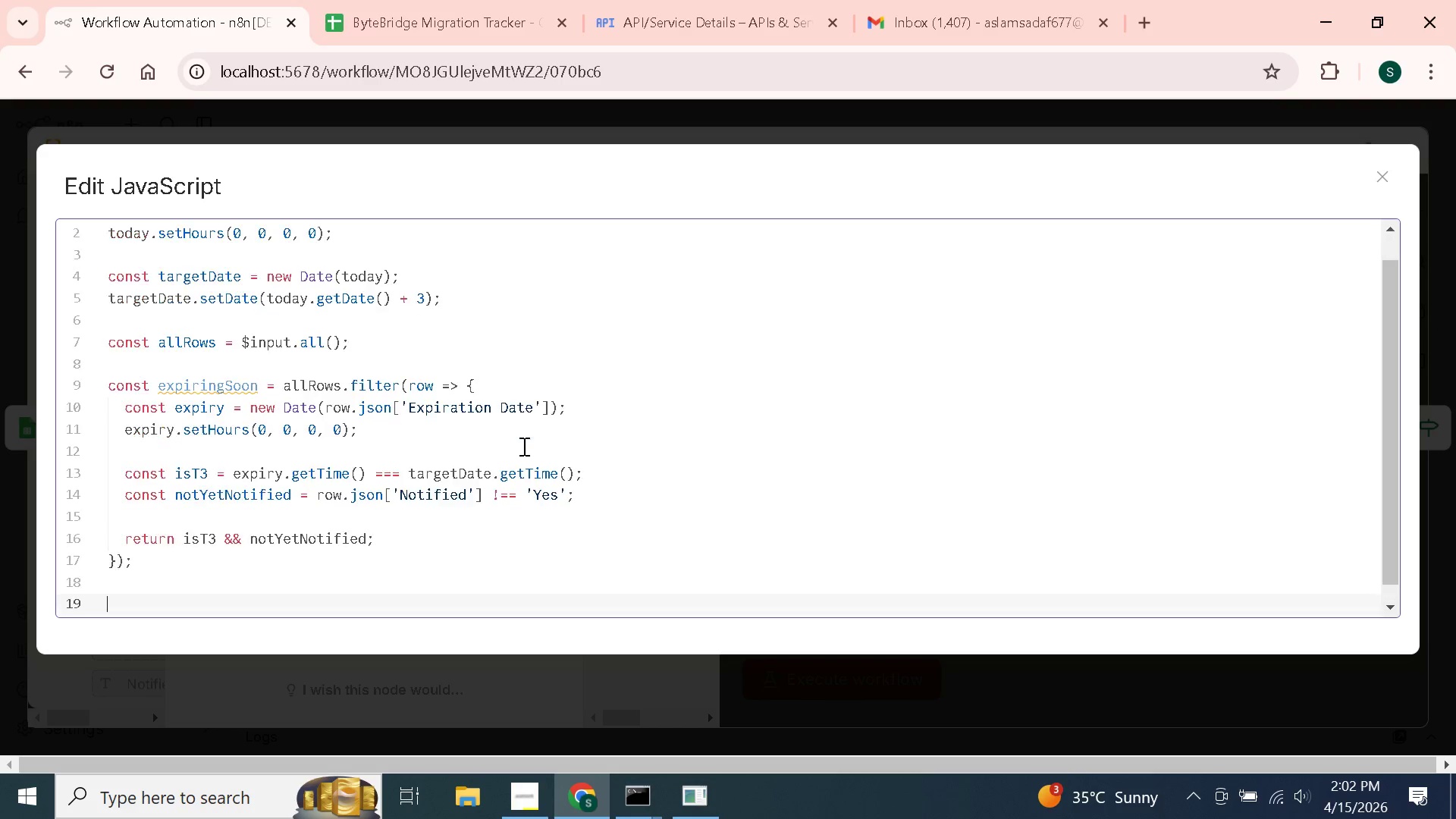 
key(Enter)
 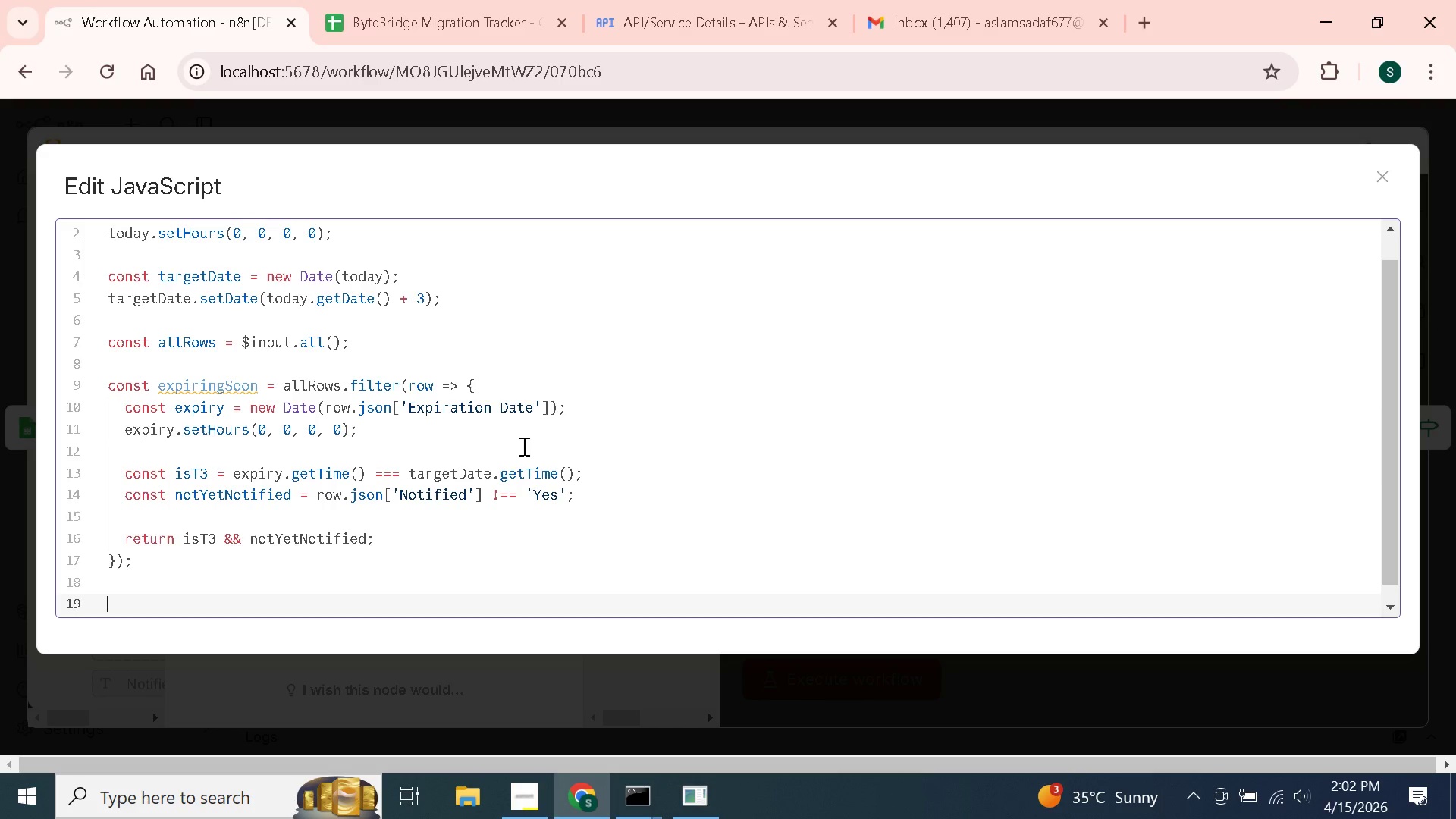 
type(return expiringSoon;)
 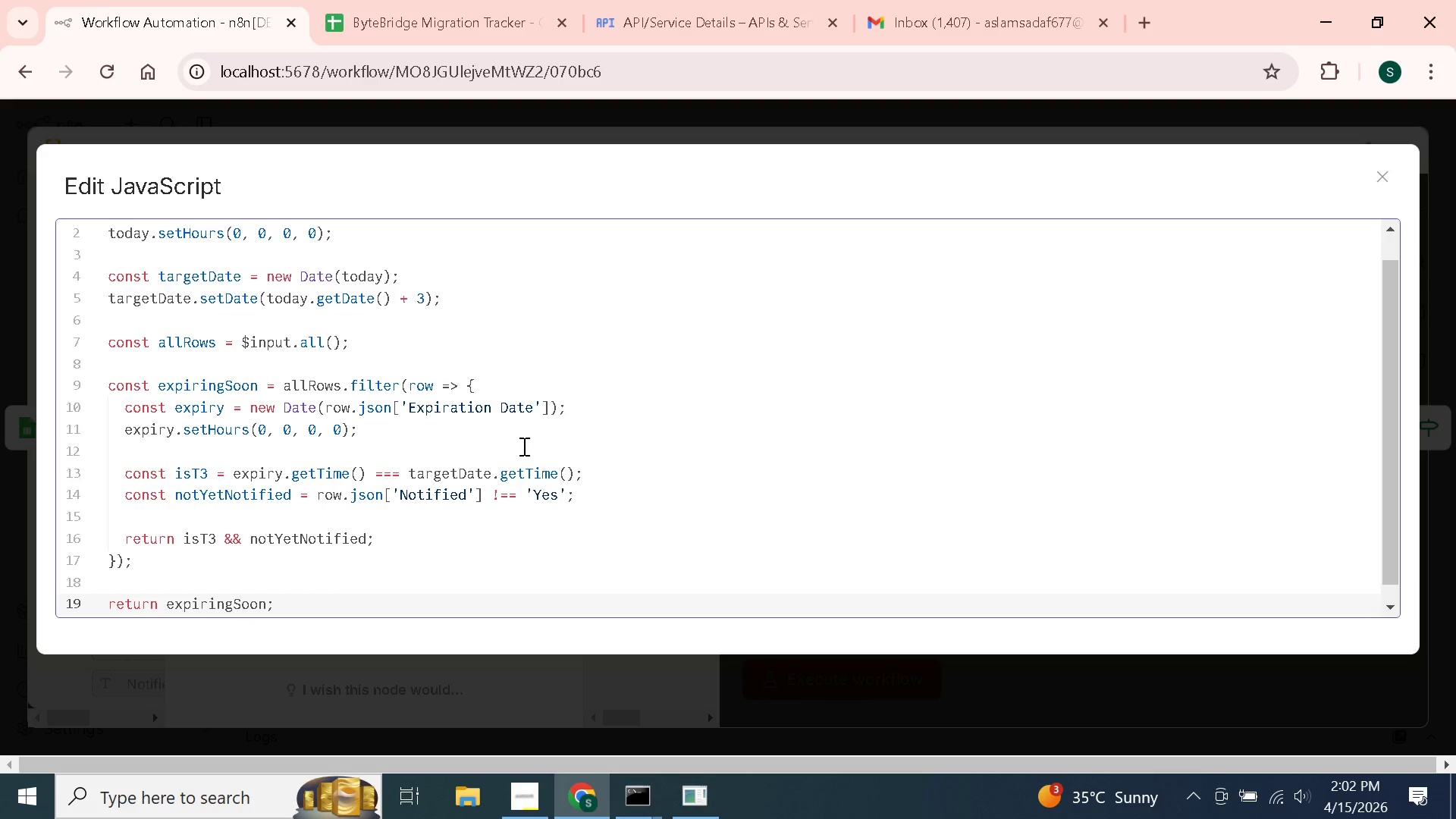 
wait(18.17)
 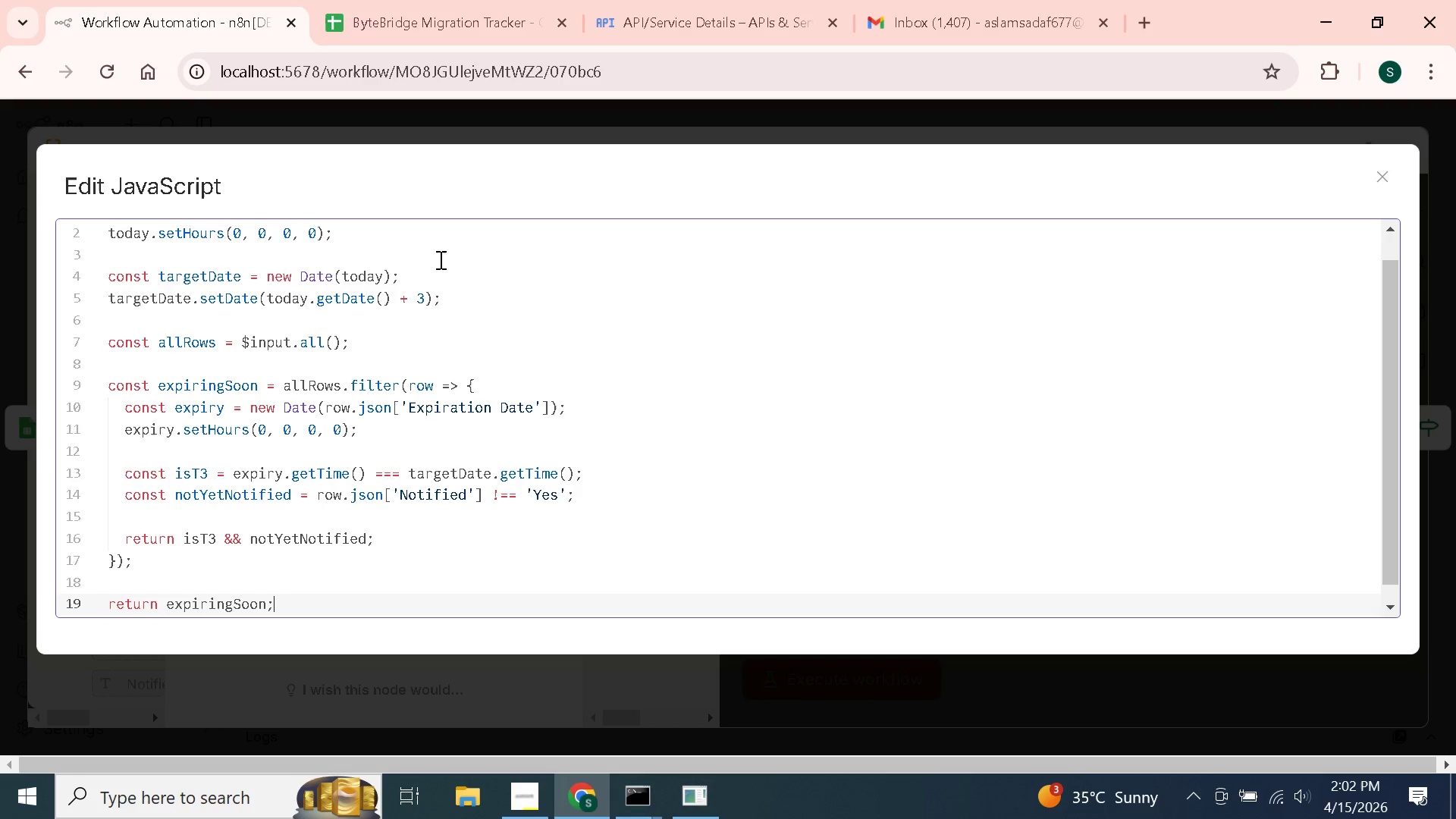 
left_click([1402, 136])
 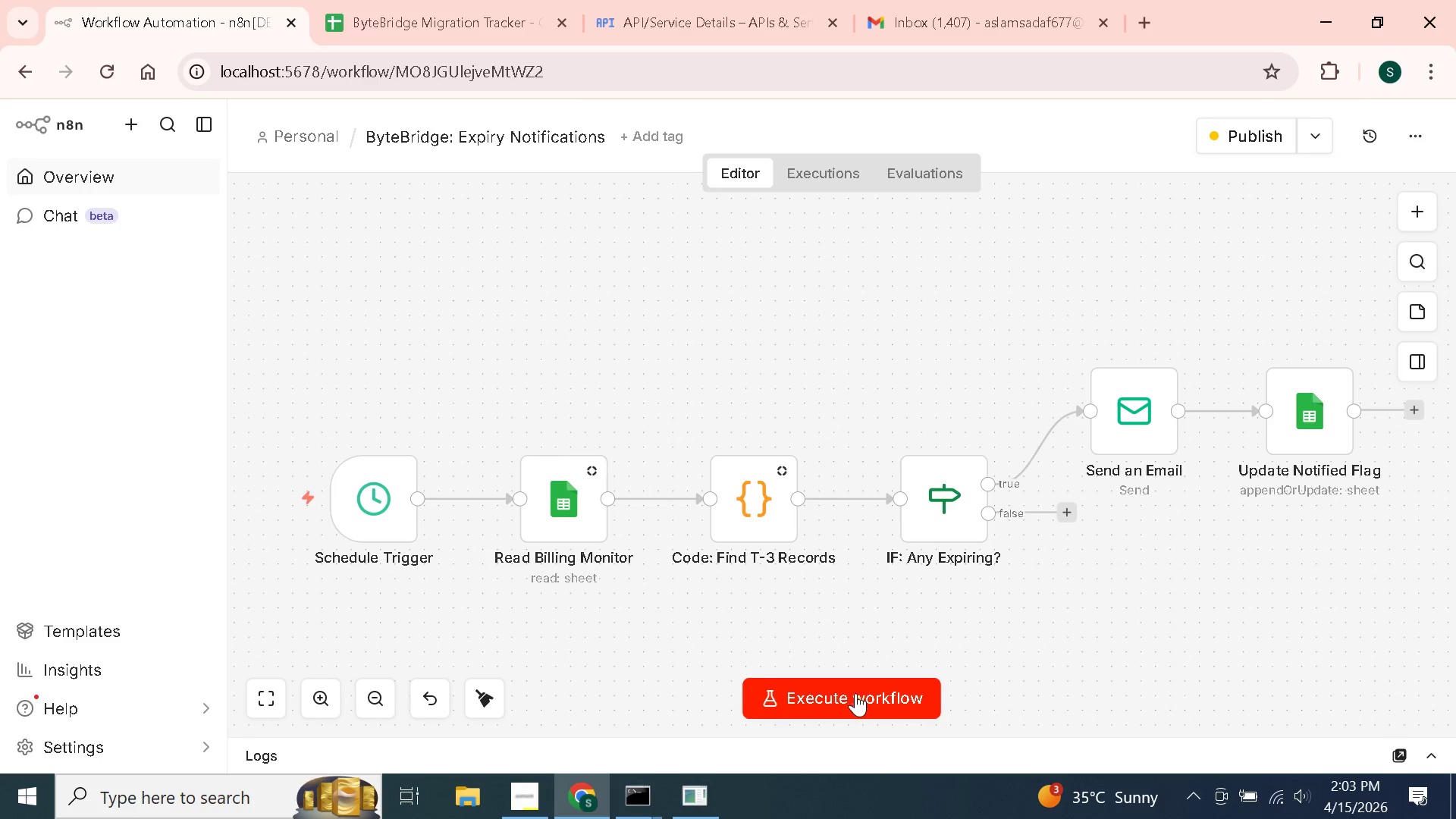 
left_click([855, 701])
 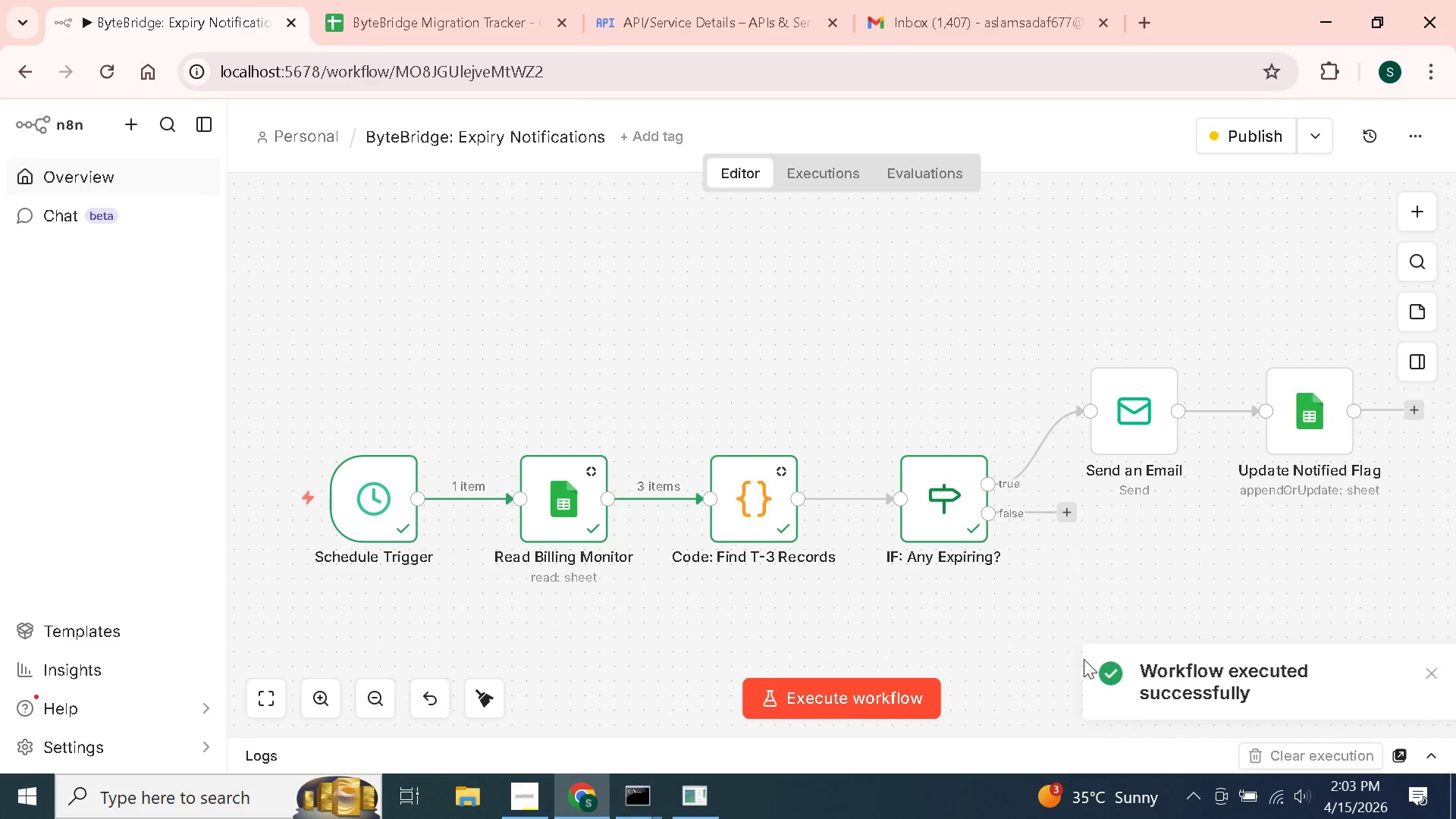 
wait(8.12)
 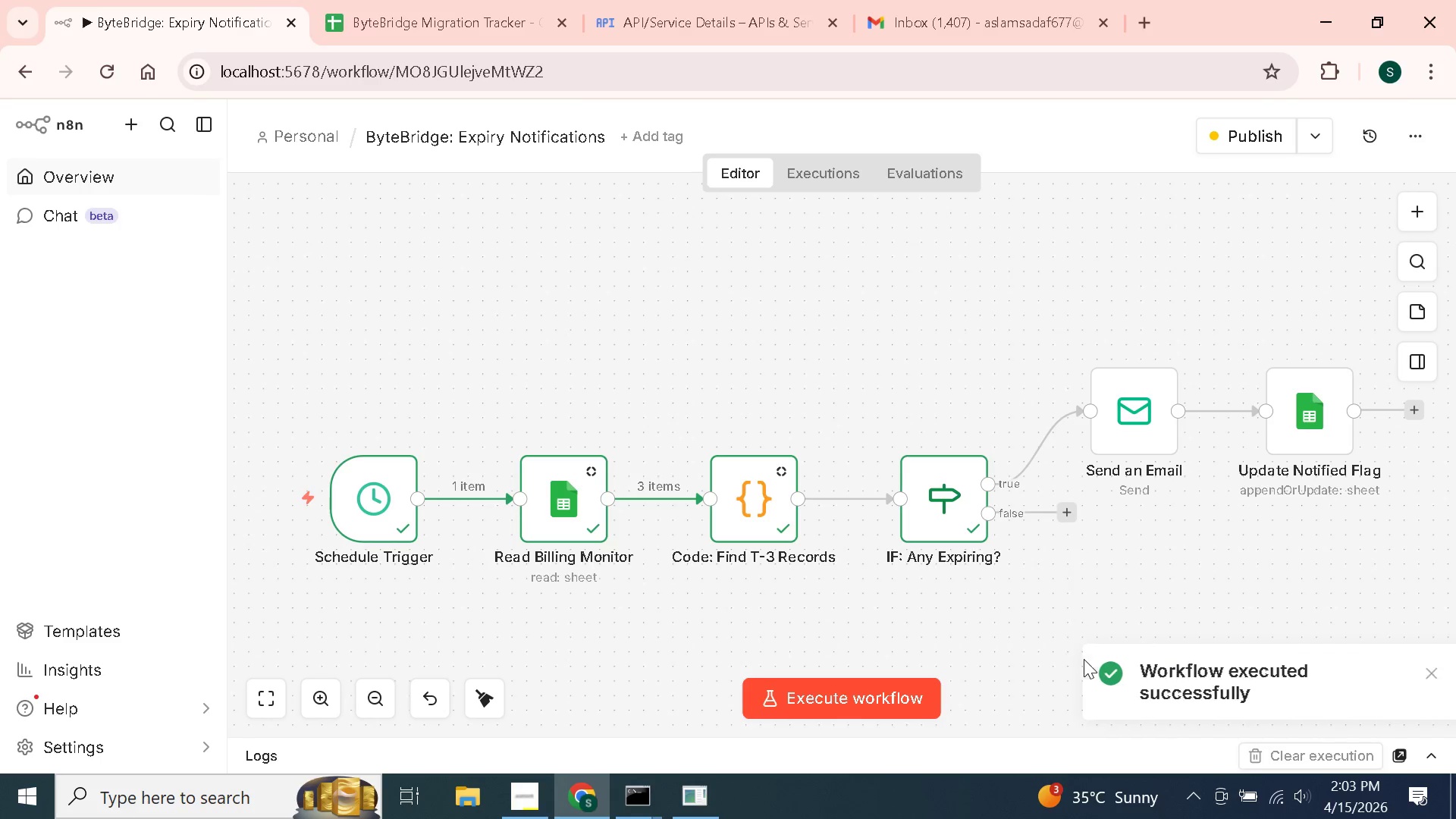 
double_click([944, 493])
 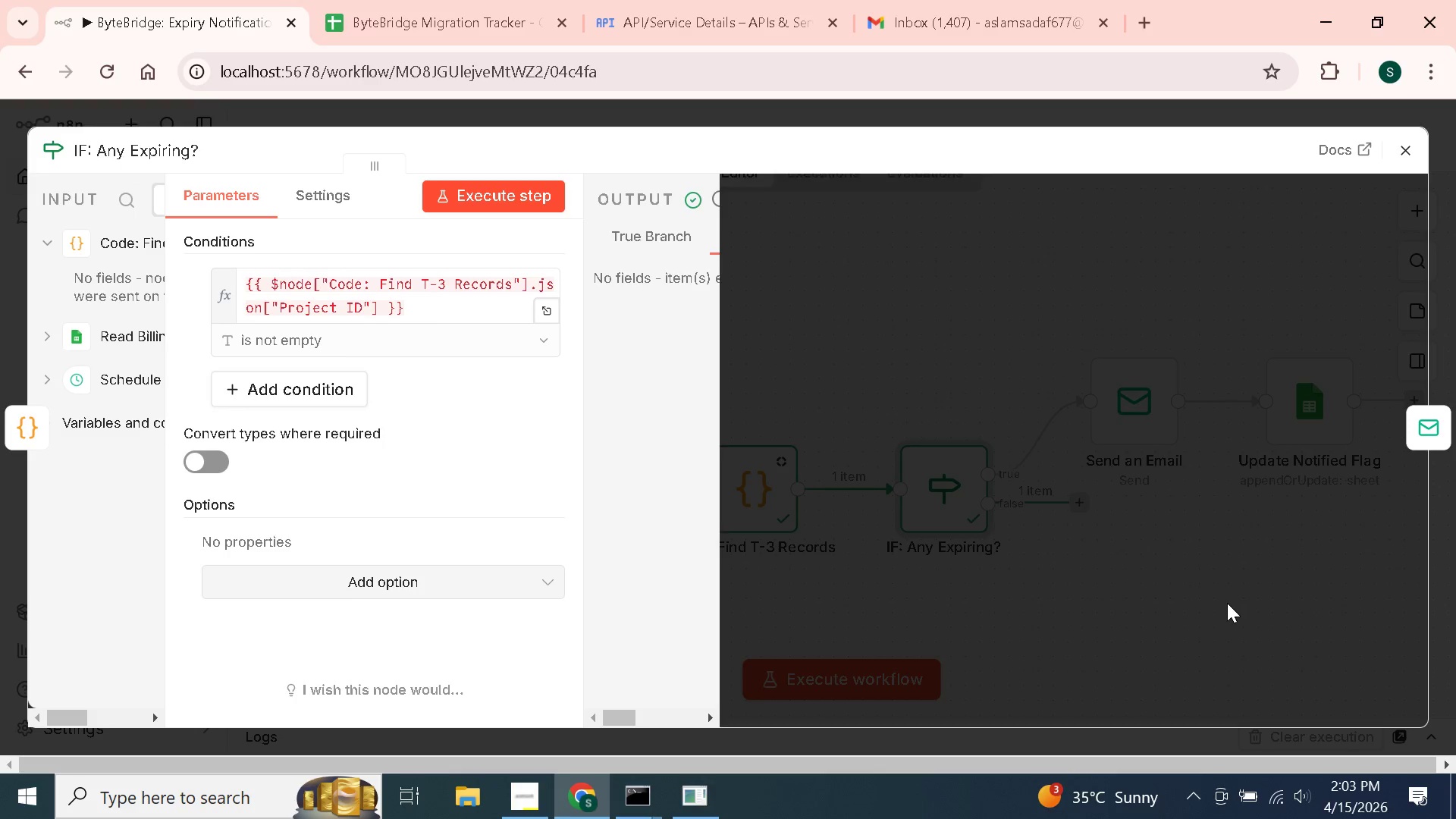 
scroll: coordinate [306, 422], scroll_direction: up, amount: 3.0
 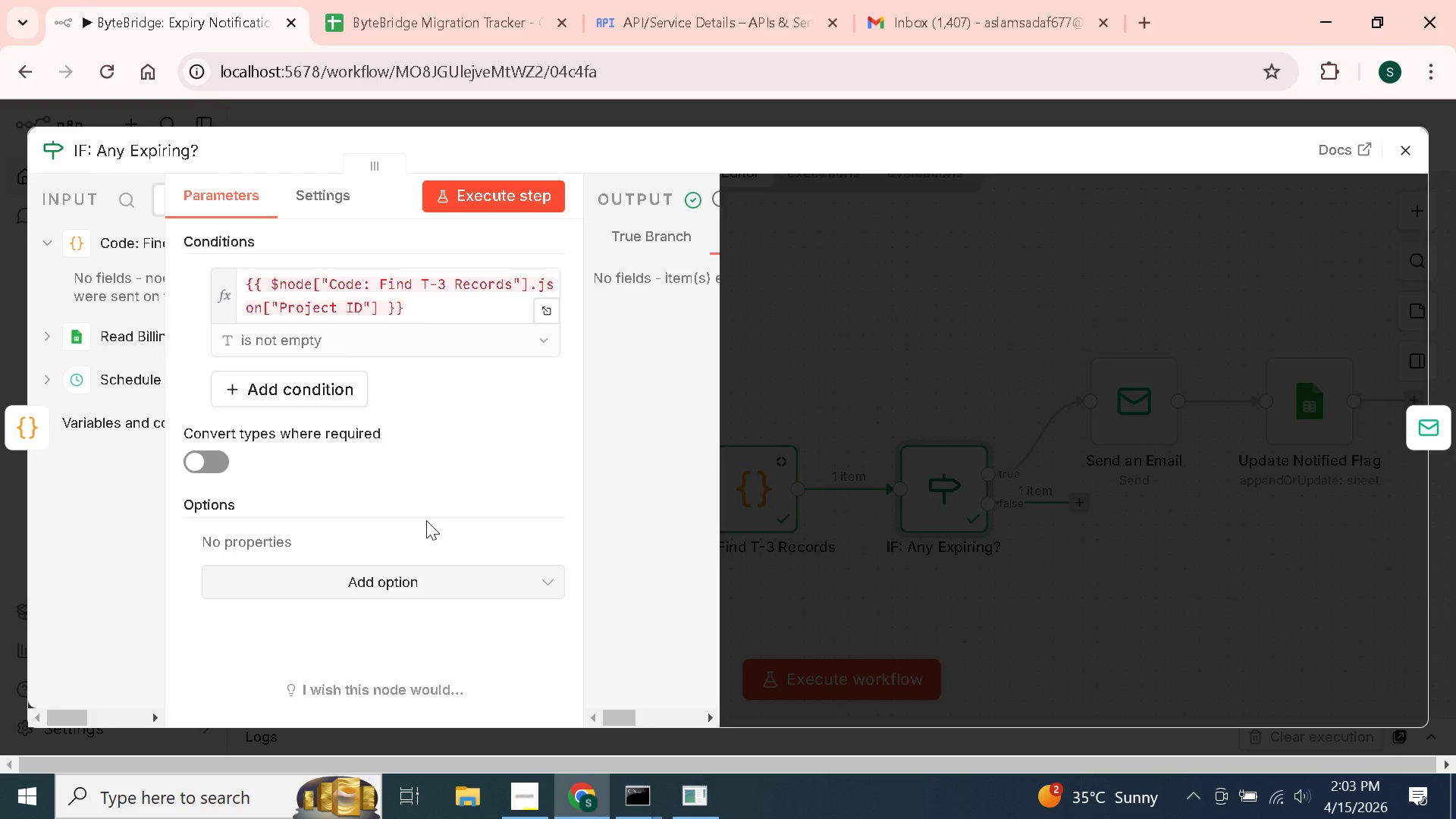 
wait(25.27)
 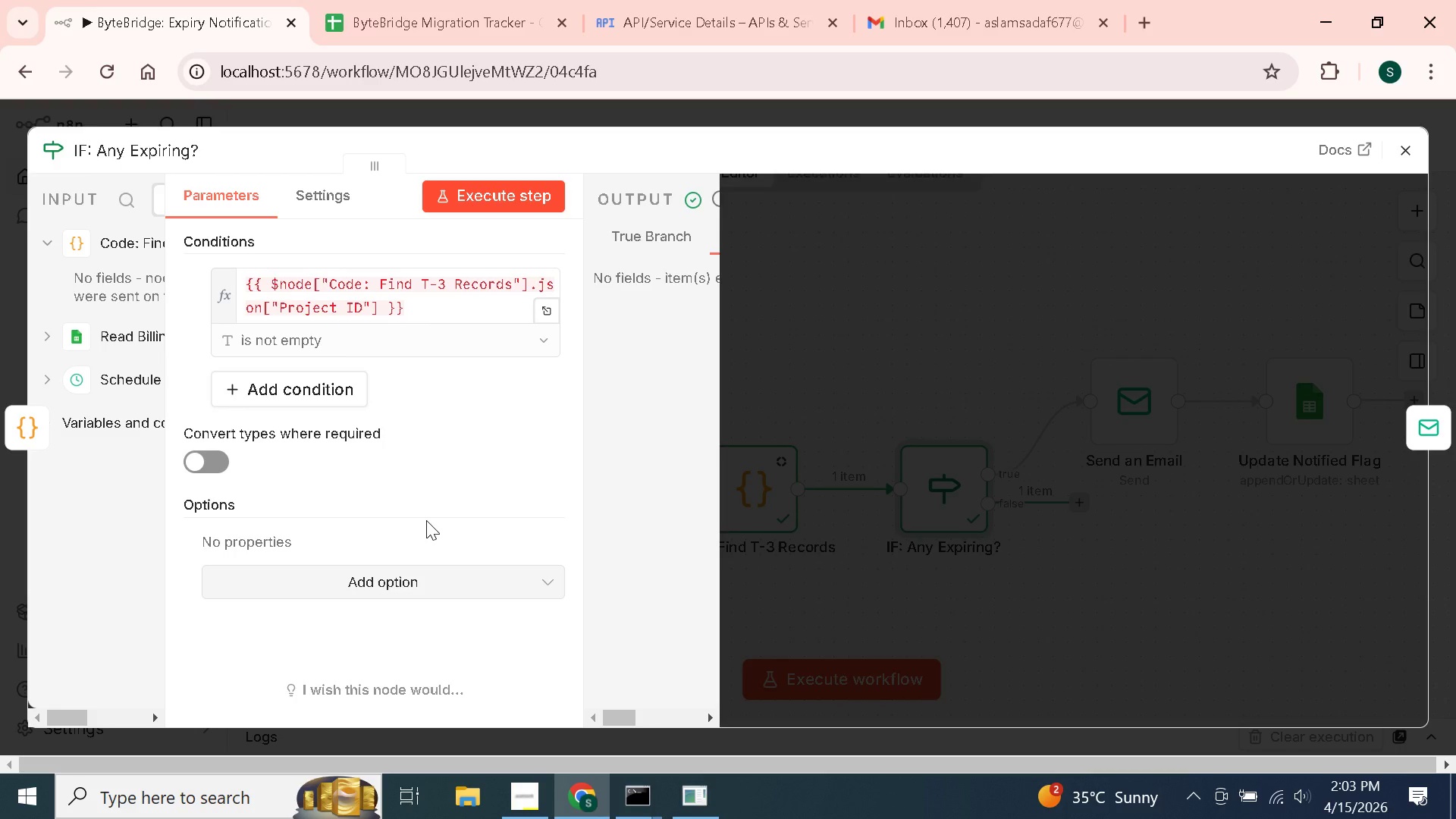 
left_click([400, 317])
 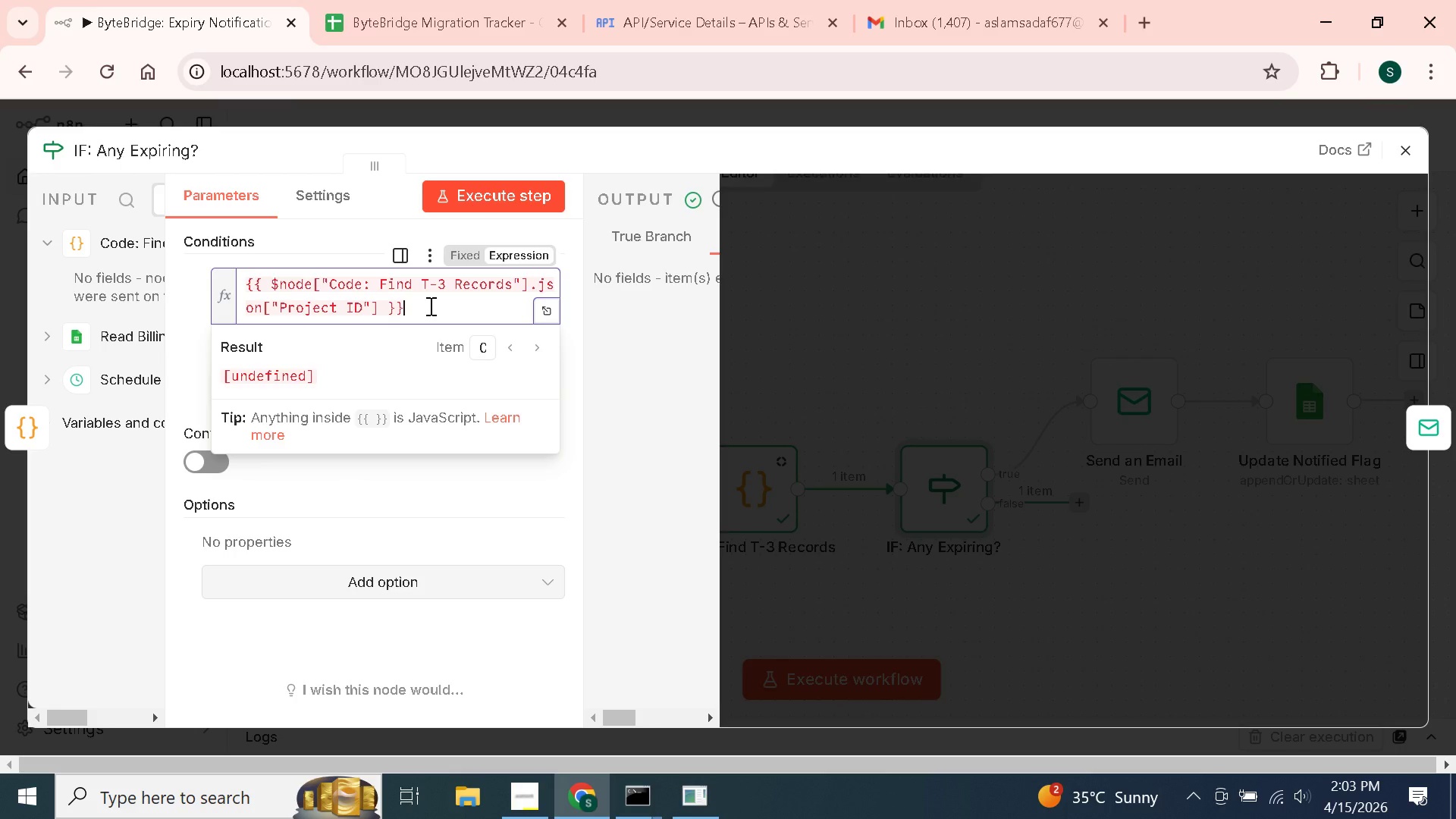 
key(Control+A)
 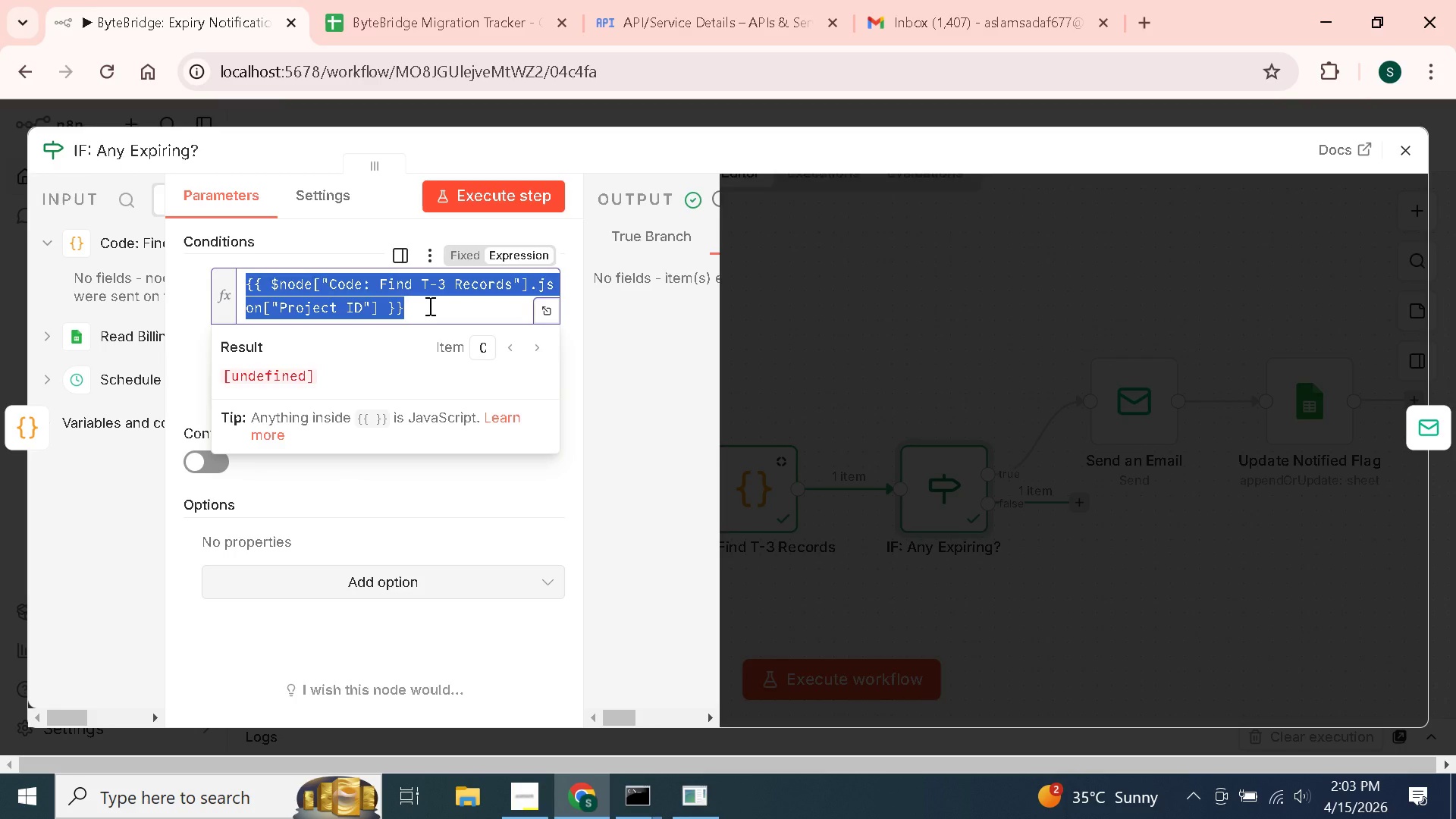 
key(Shift+BracketLeft)
 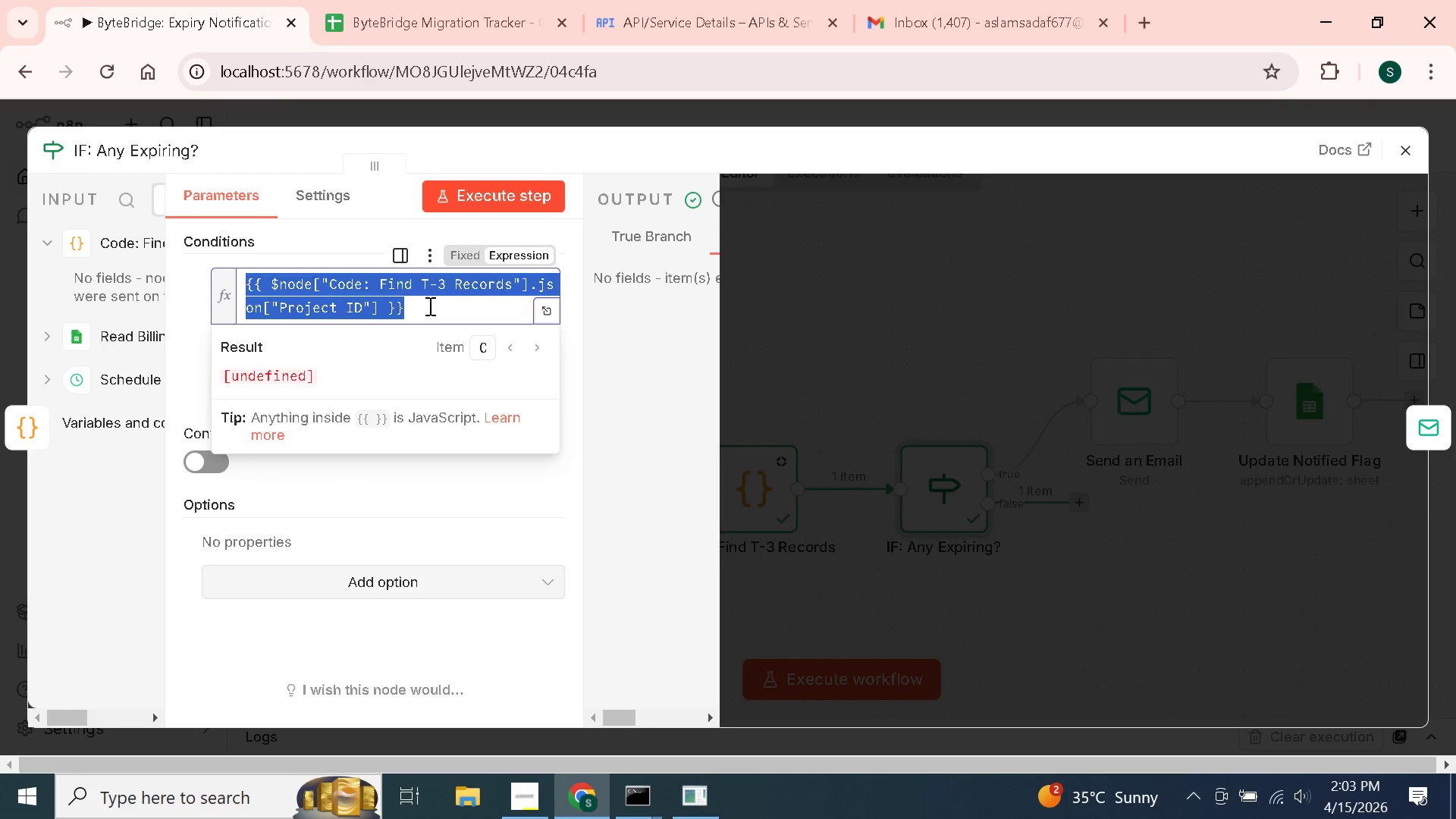 
key(Shift+BracketLeft)
 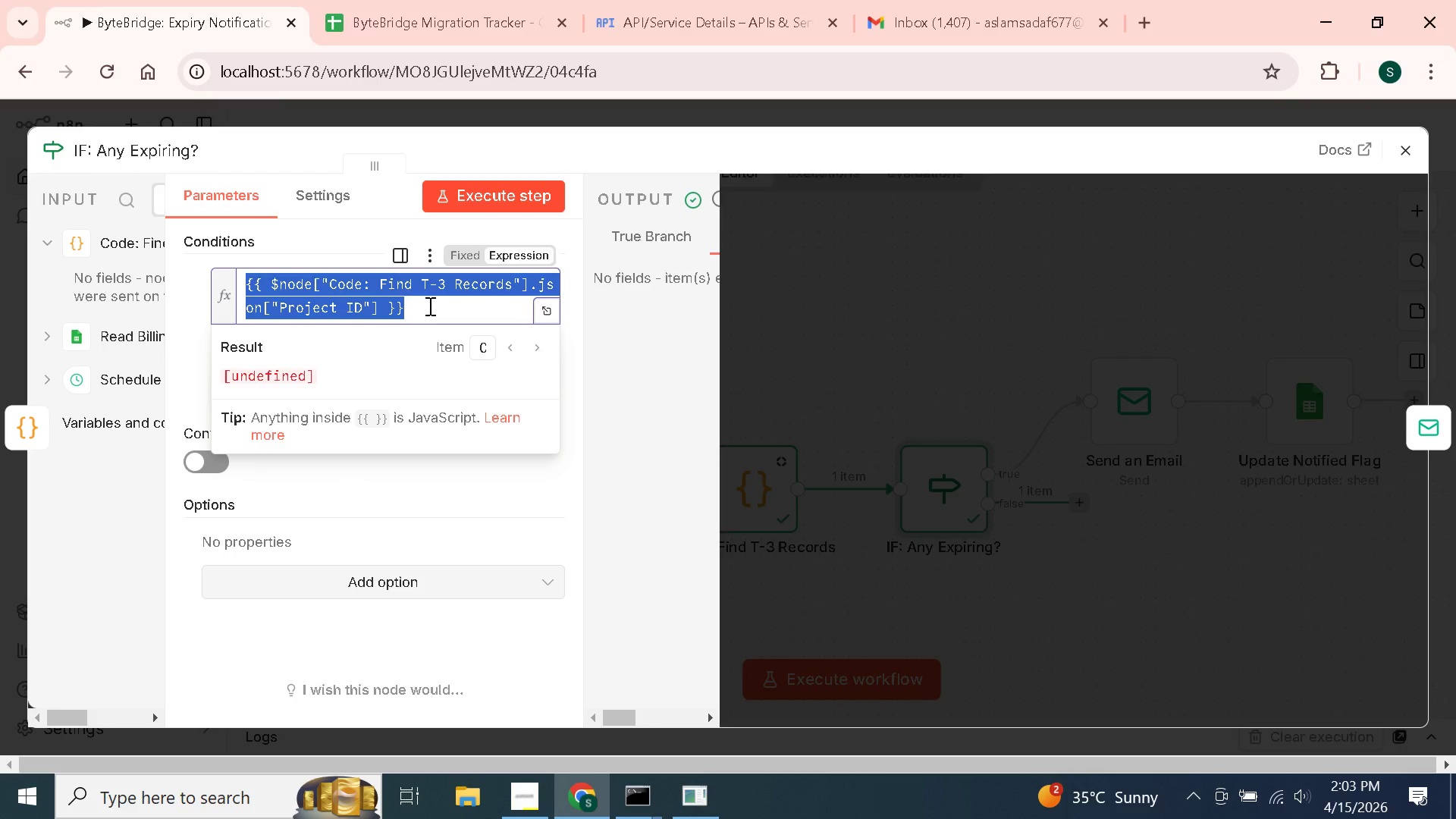 
key(Shift+4)
 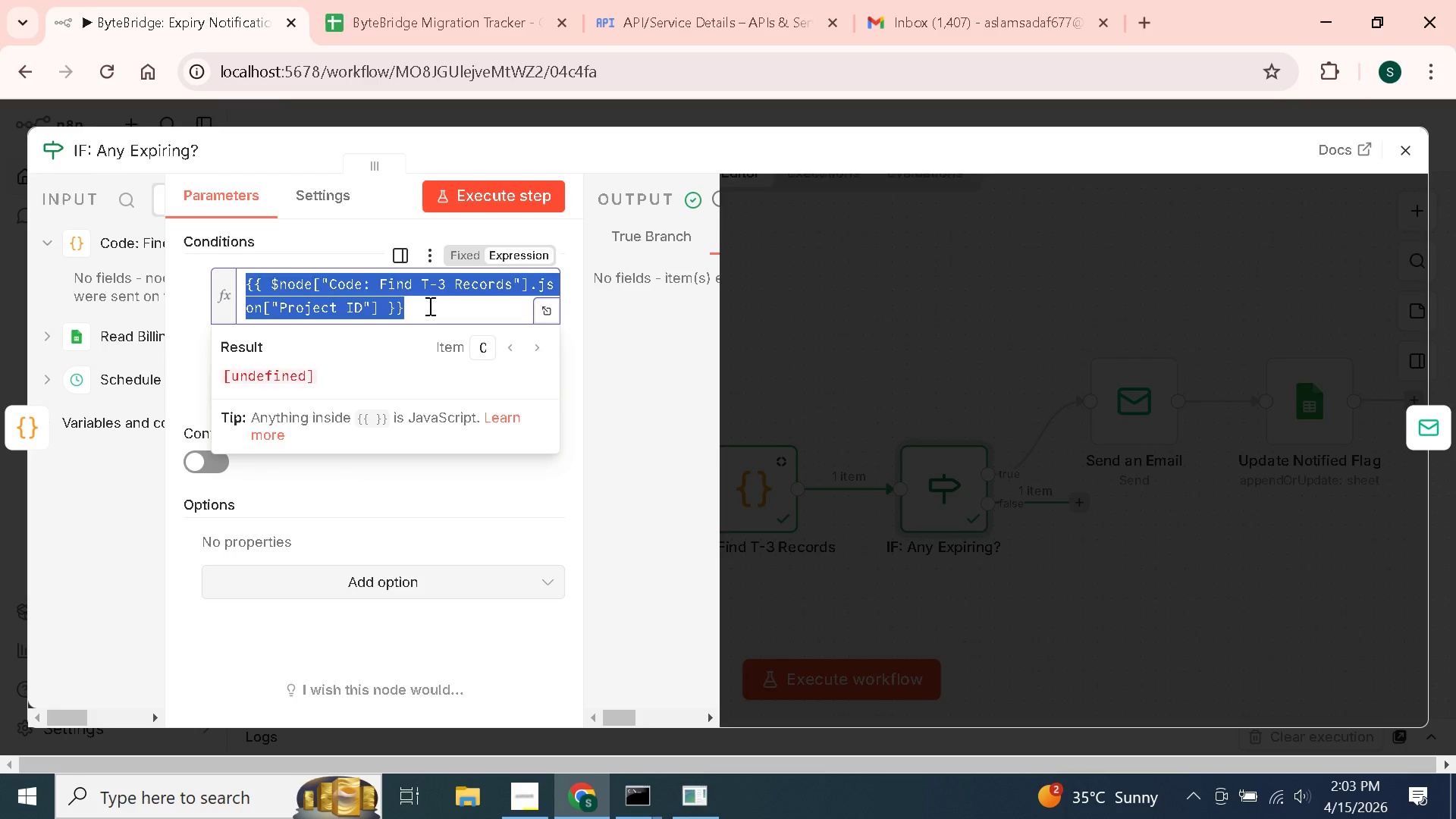 
key(Backspace)
 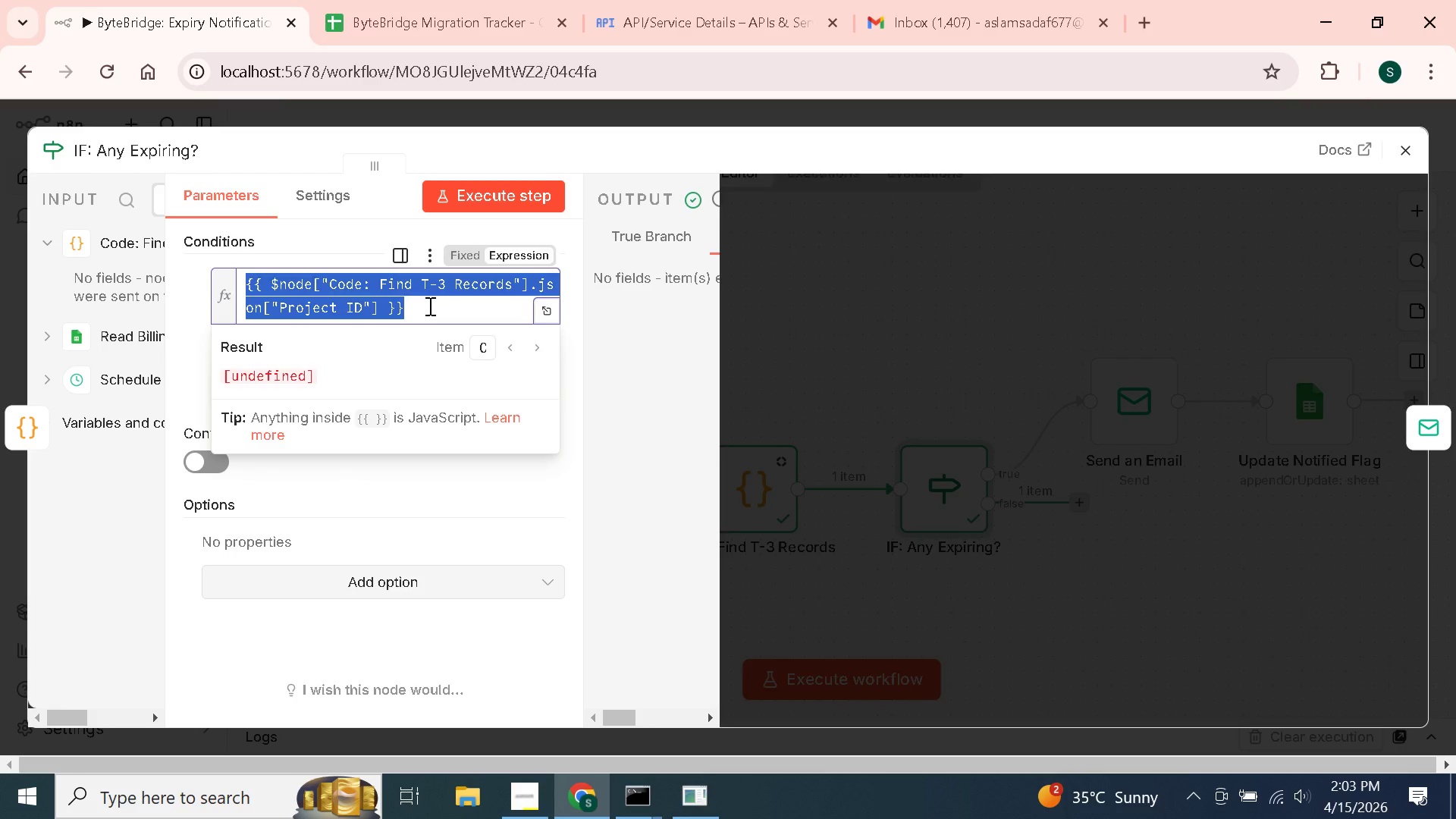 
key(Control+A)
 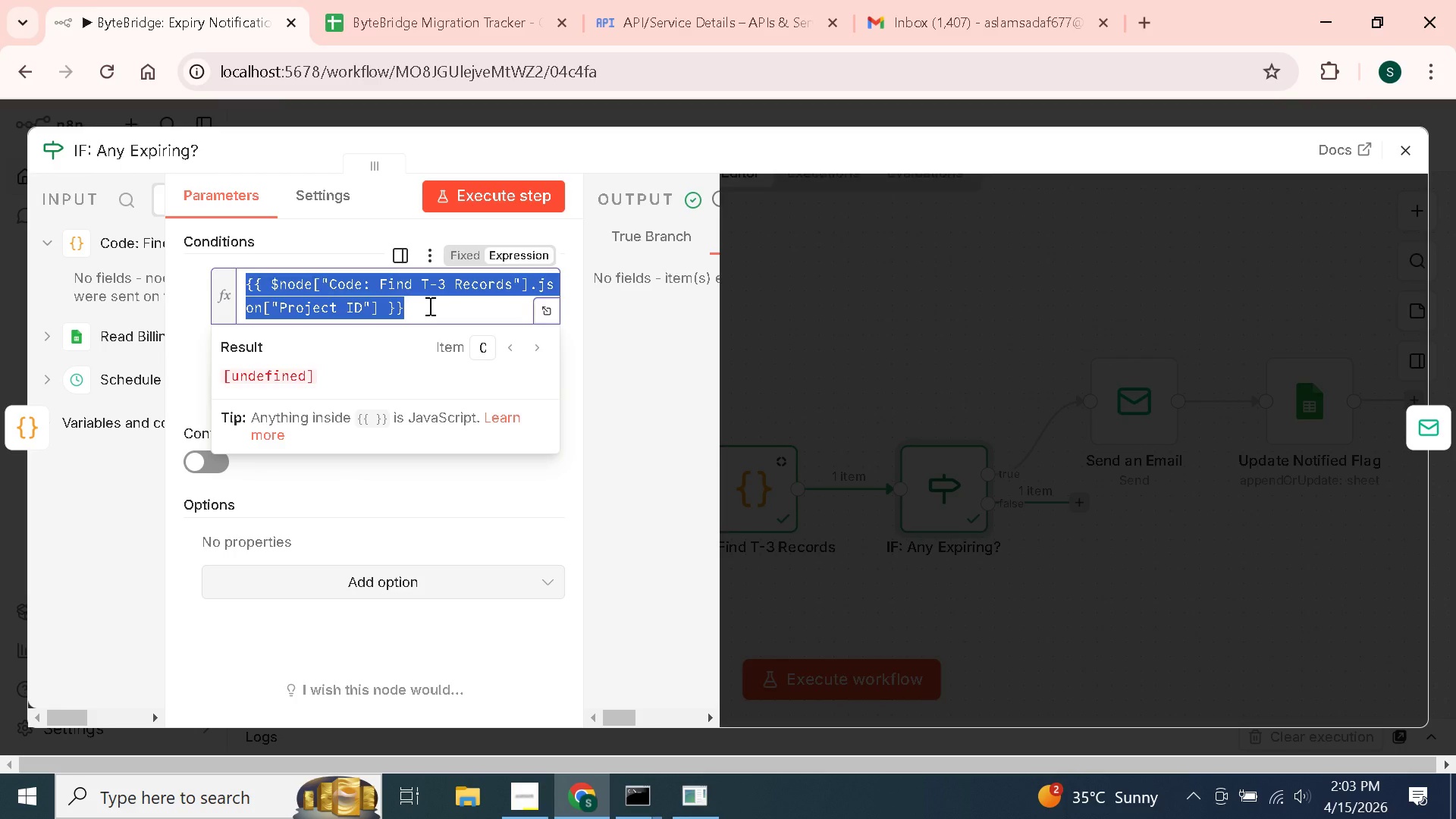 
key(Backspace)
 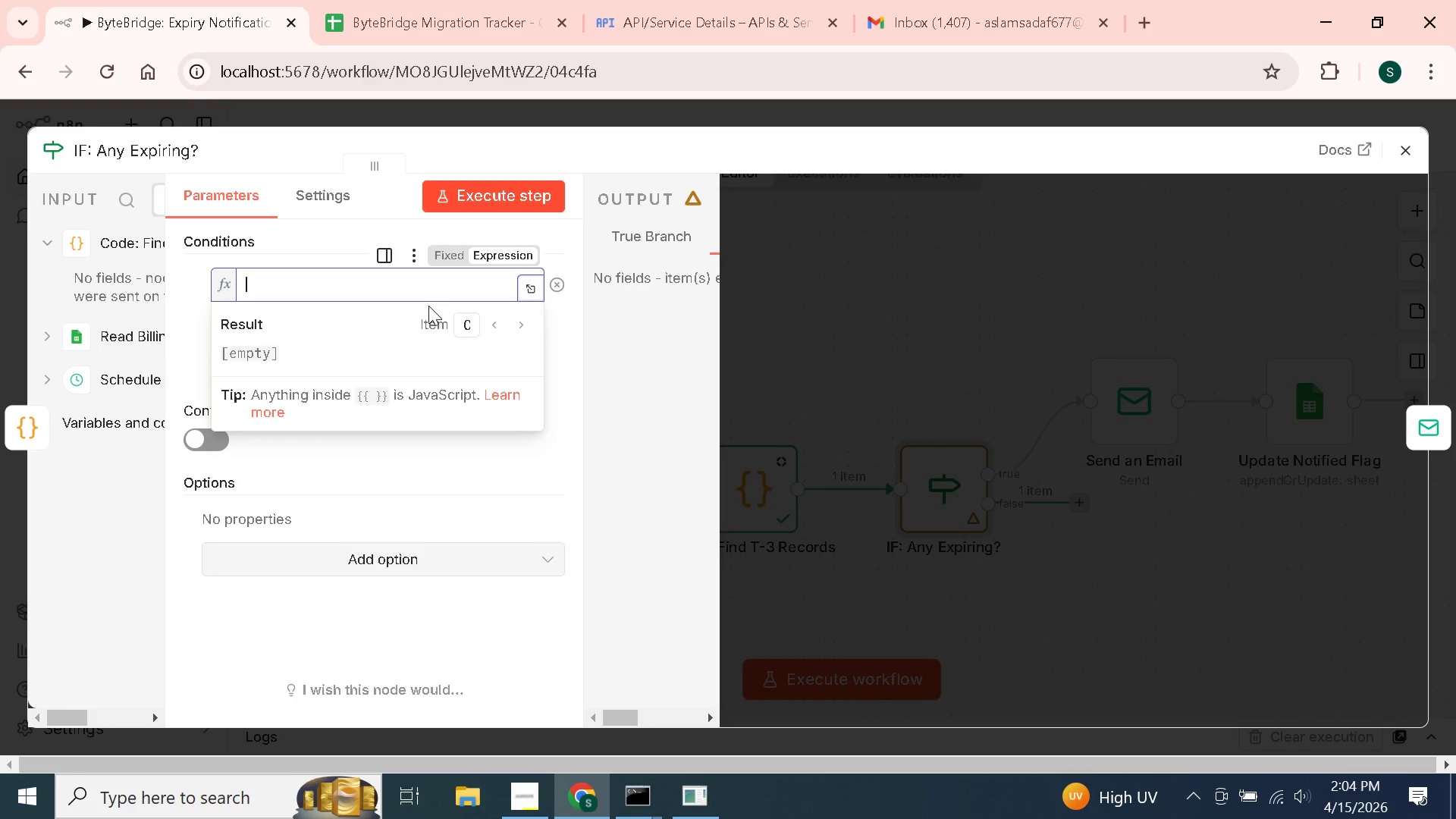 
wait(55.89)
 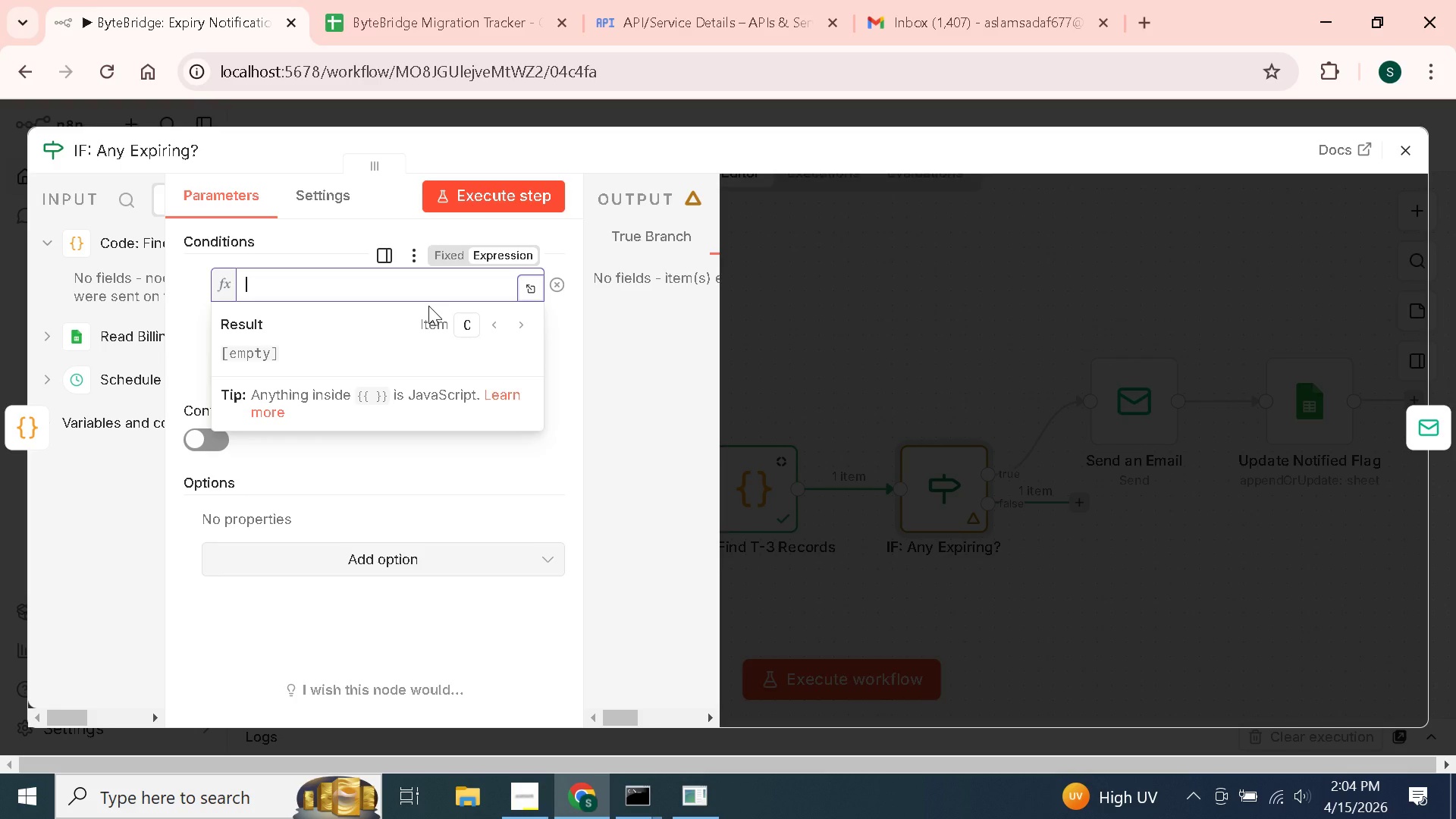 
type({{$json)
 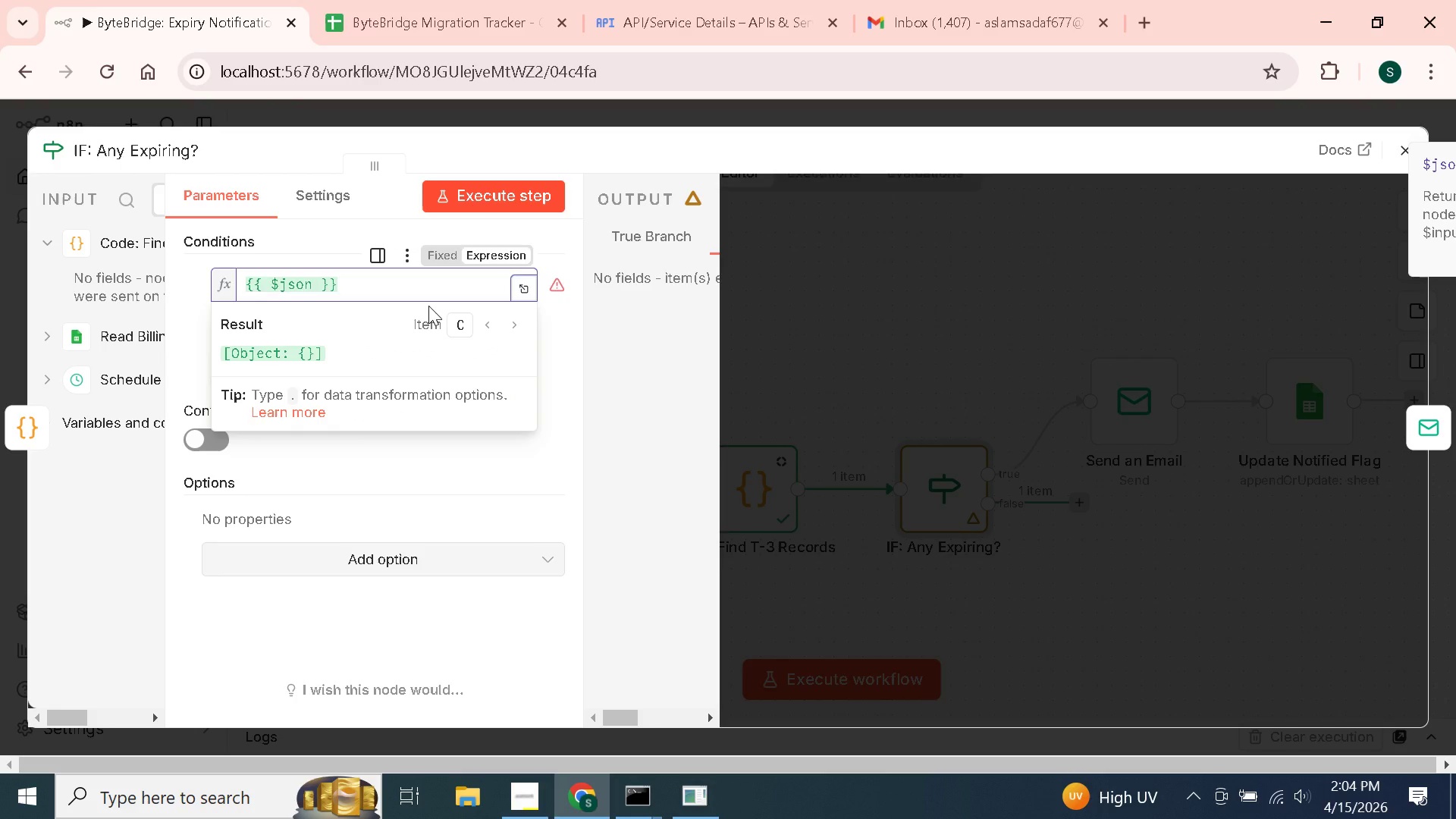 
type(.length)
 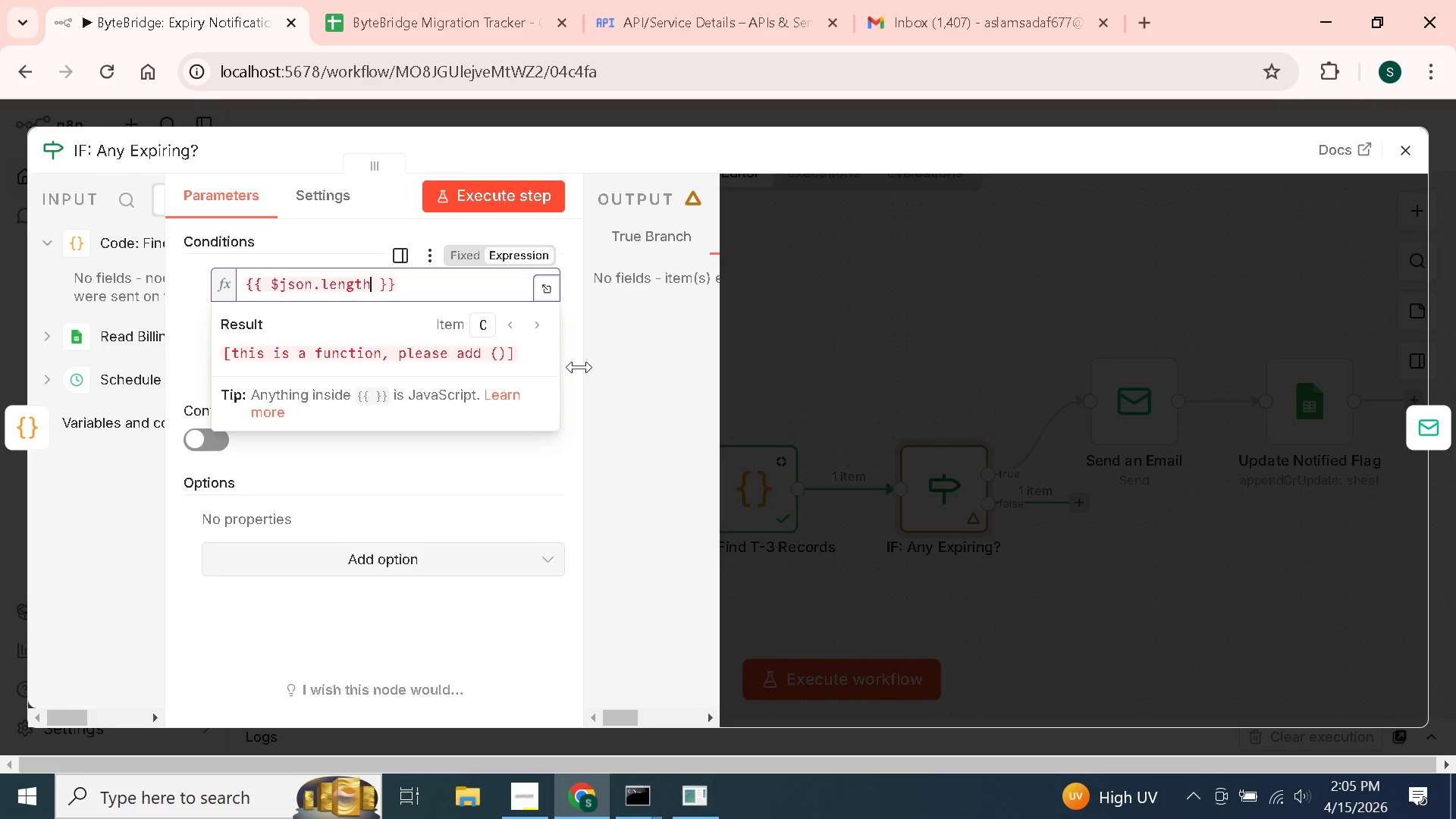 
wait(7.75)
 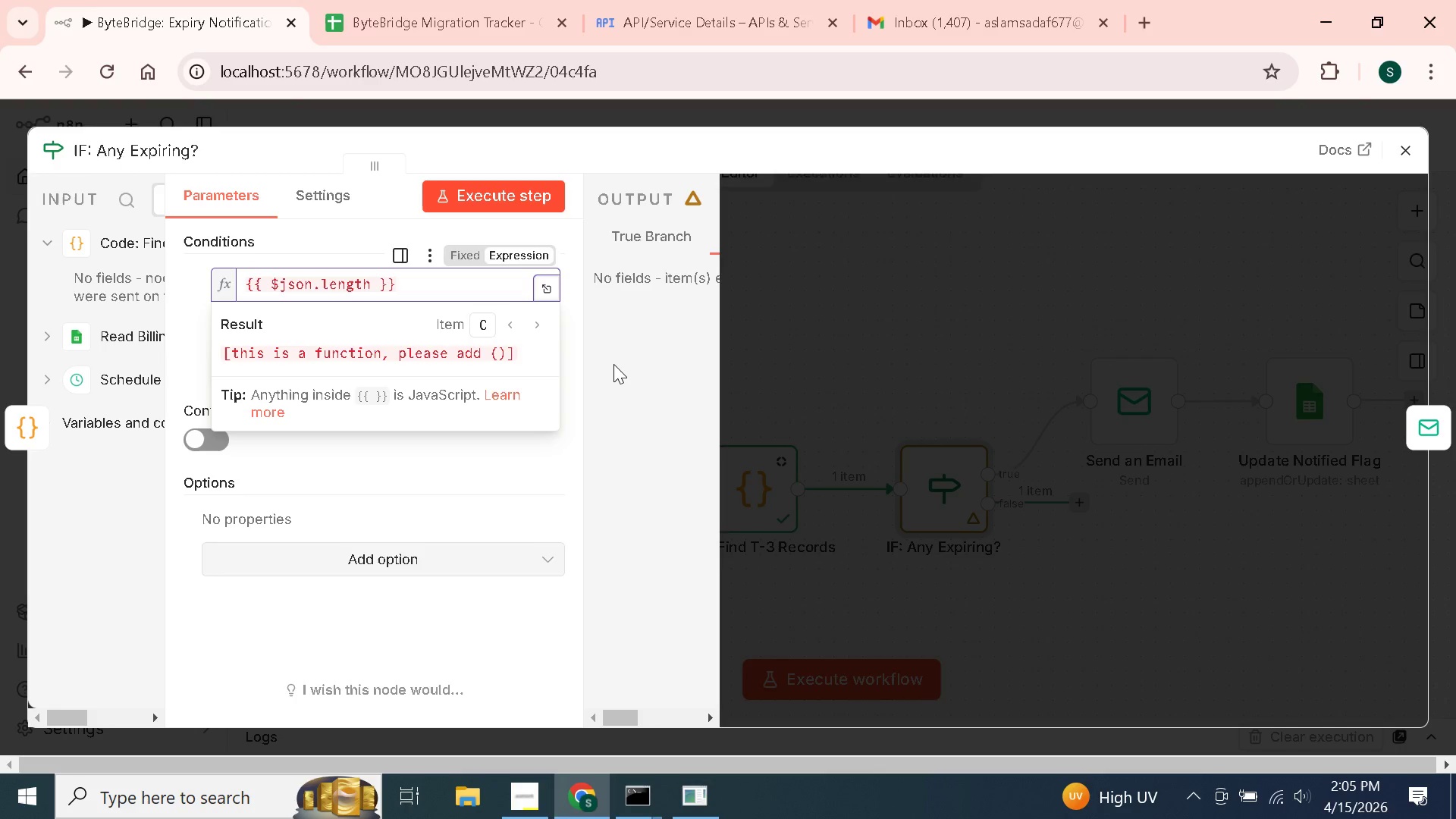 
left_click([567, 369])
 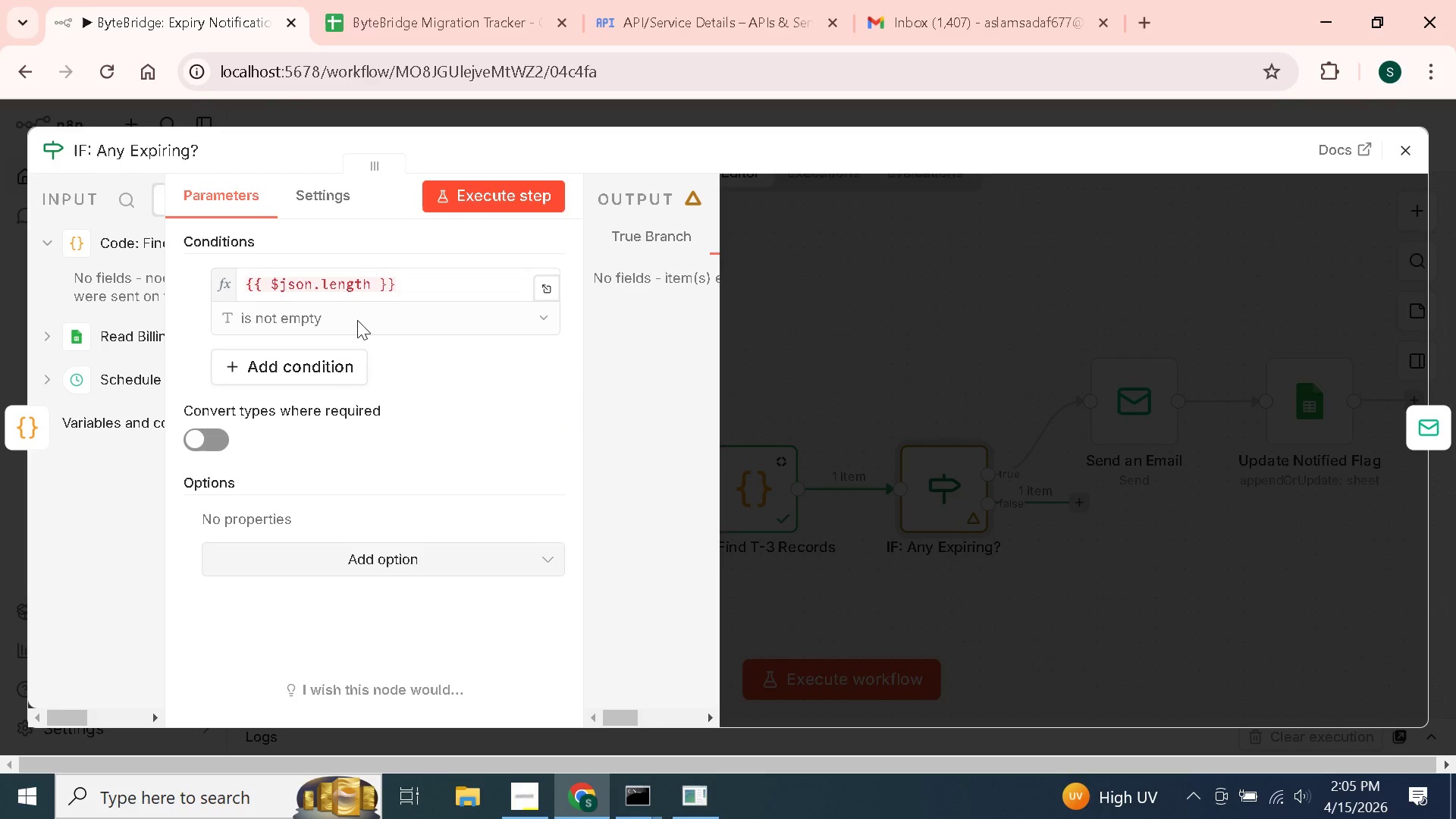 
left_click([364, 312])
 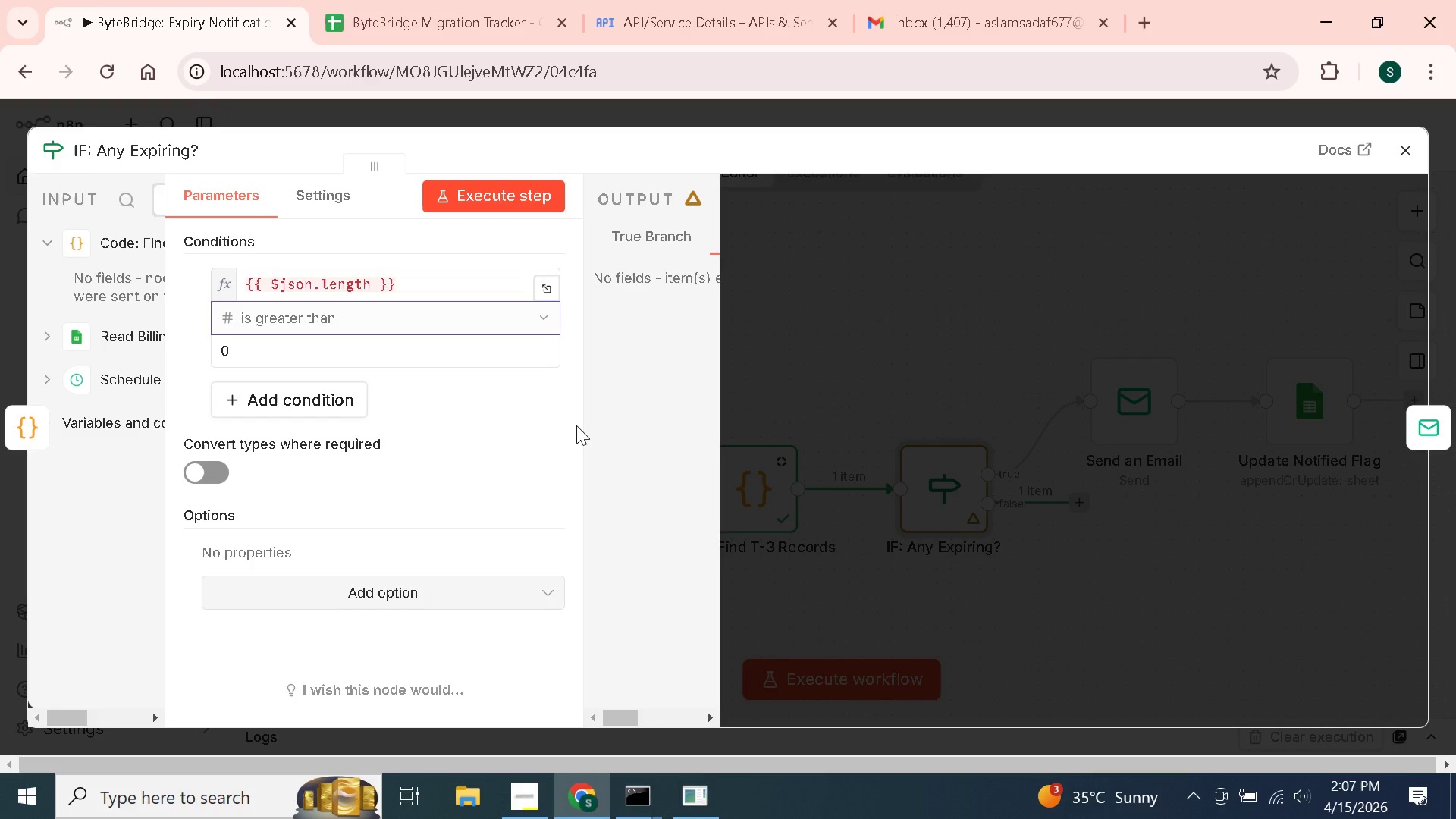 
wait(168.38)
 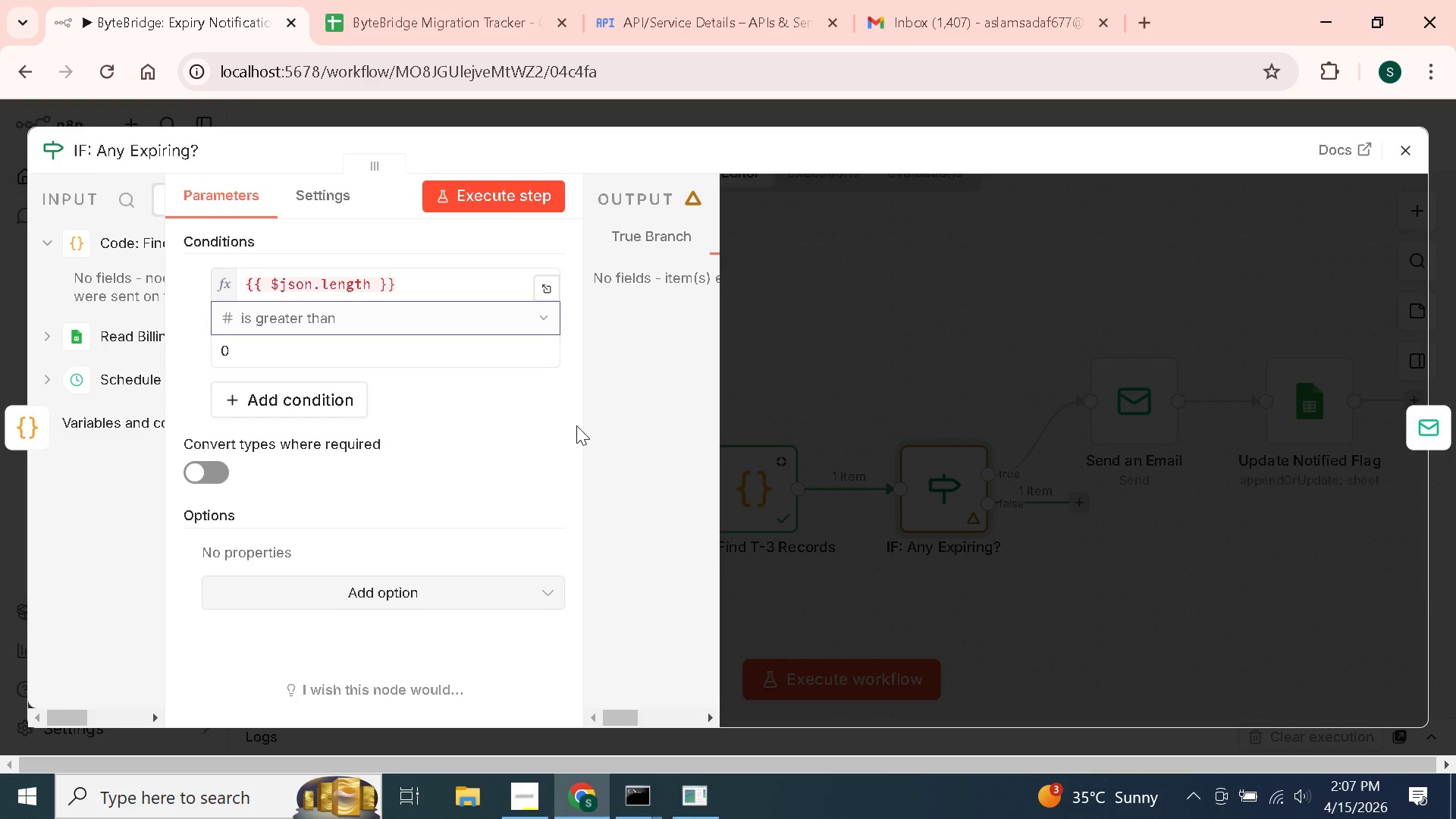 
left_click([1408, 152])
 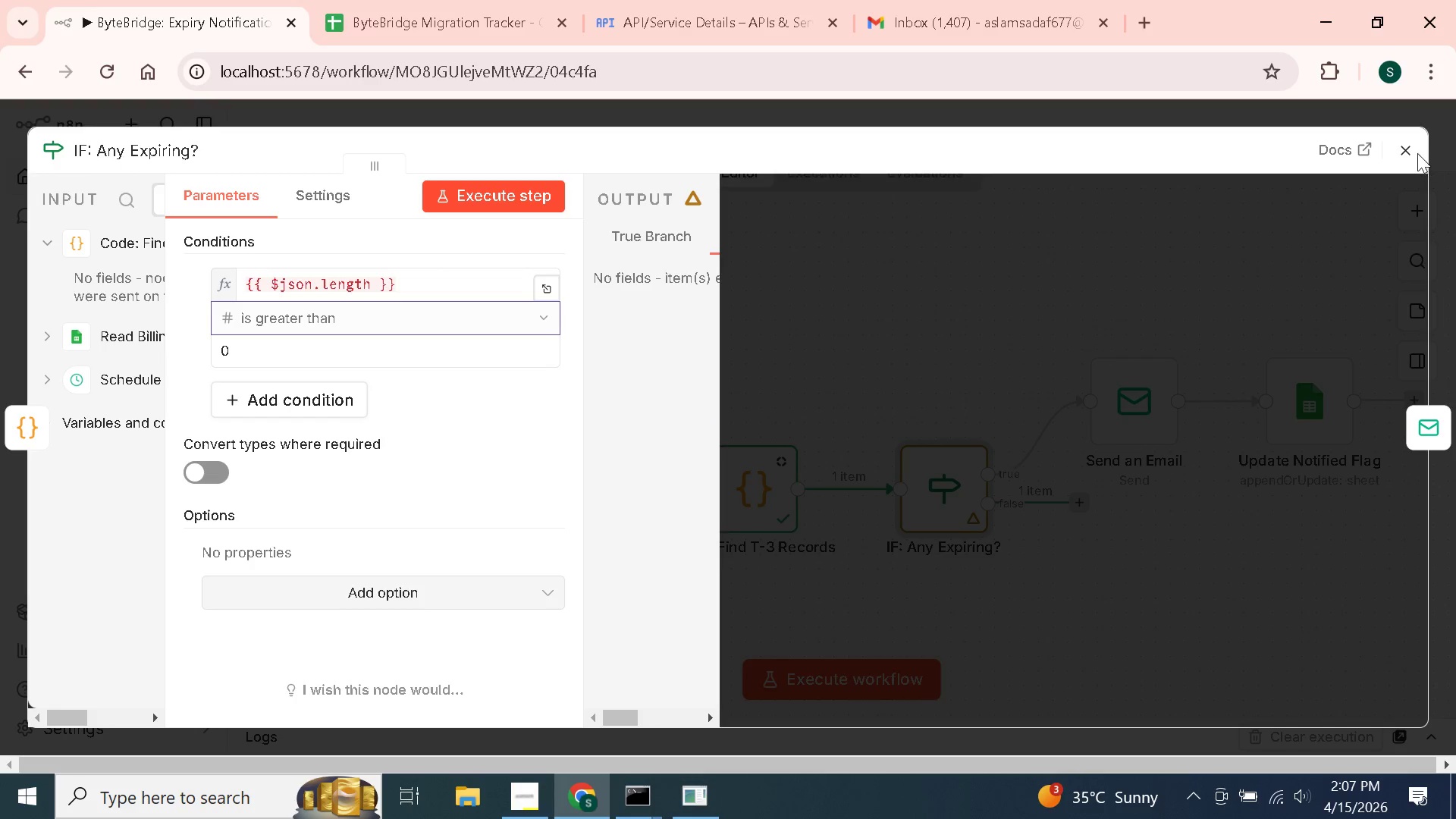 
left_click([1400, 146])
 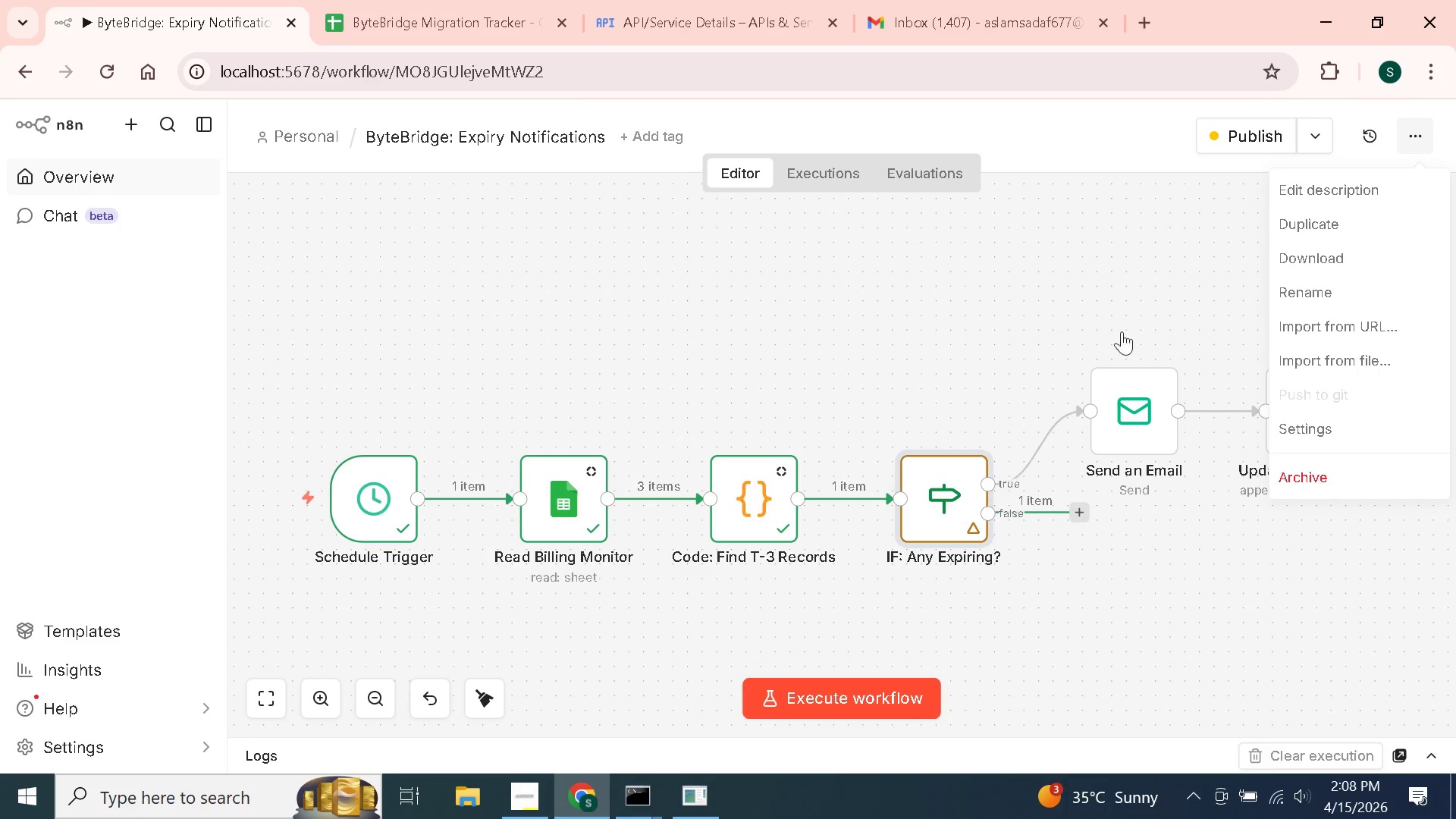 
left_click([1090, 206])
 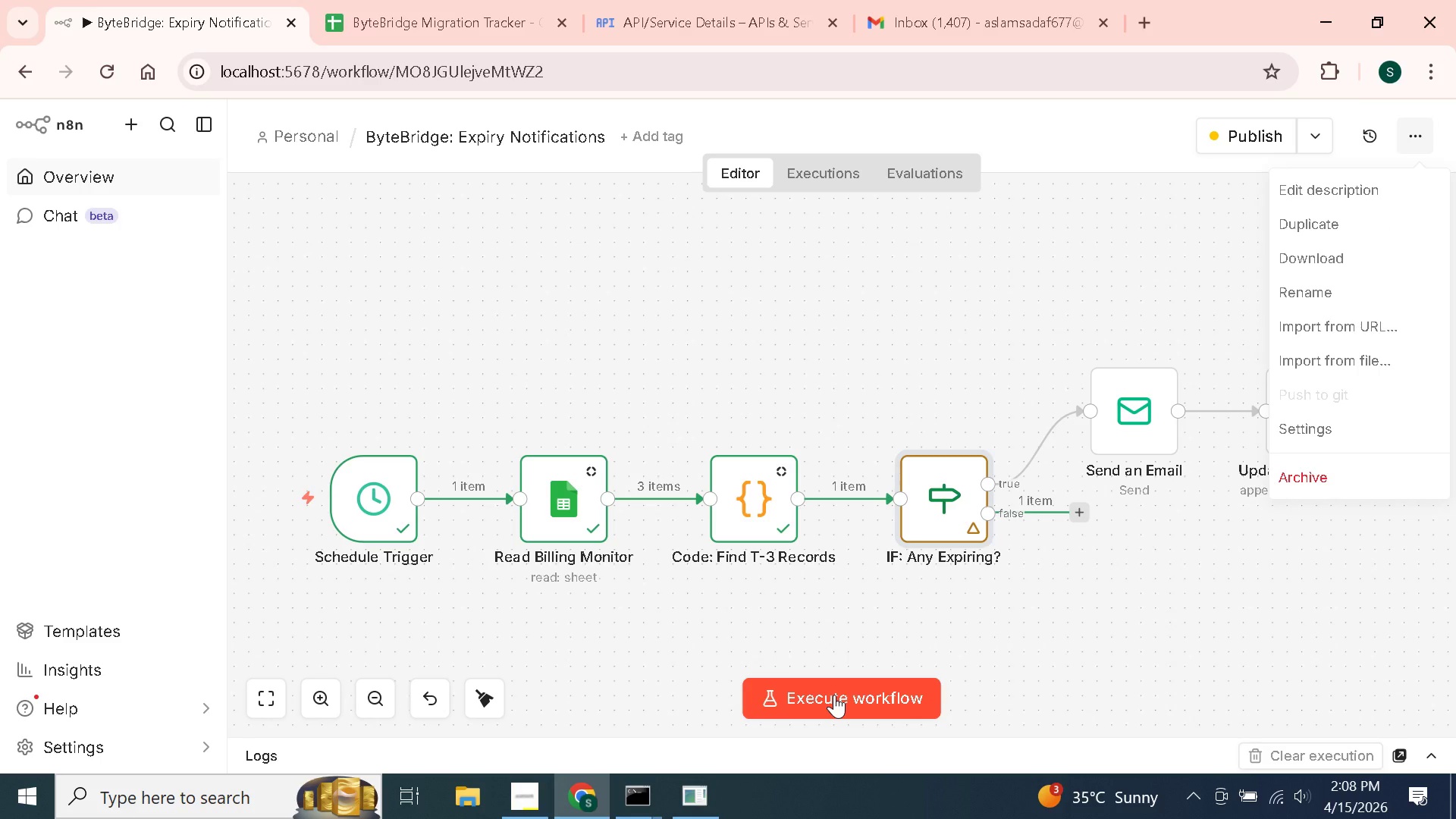 
left_click([834, 695])
 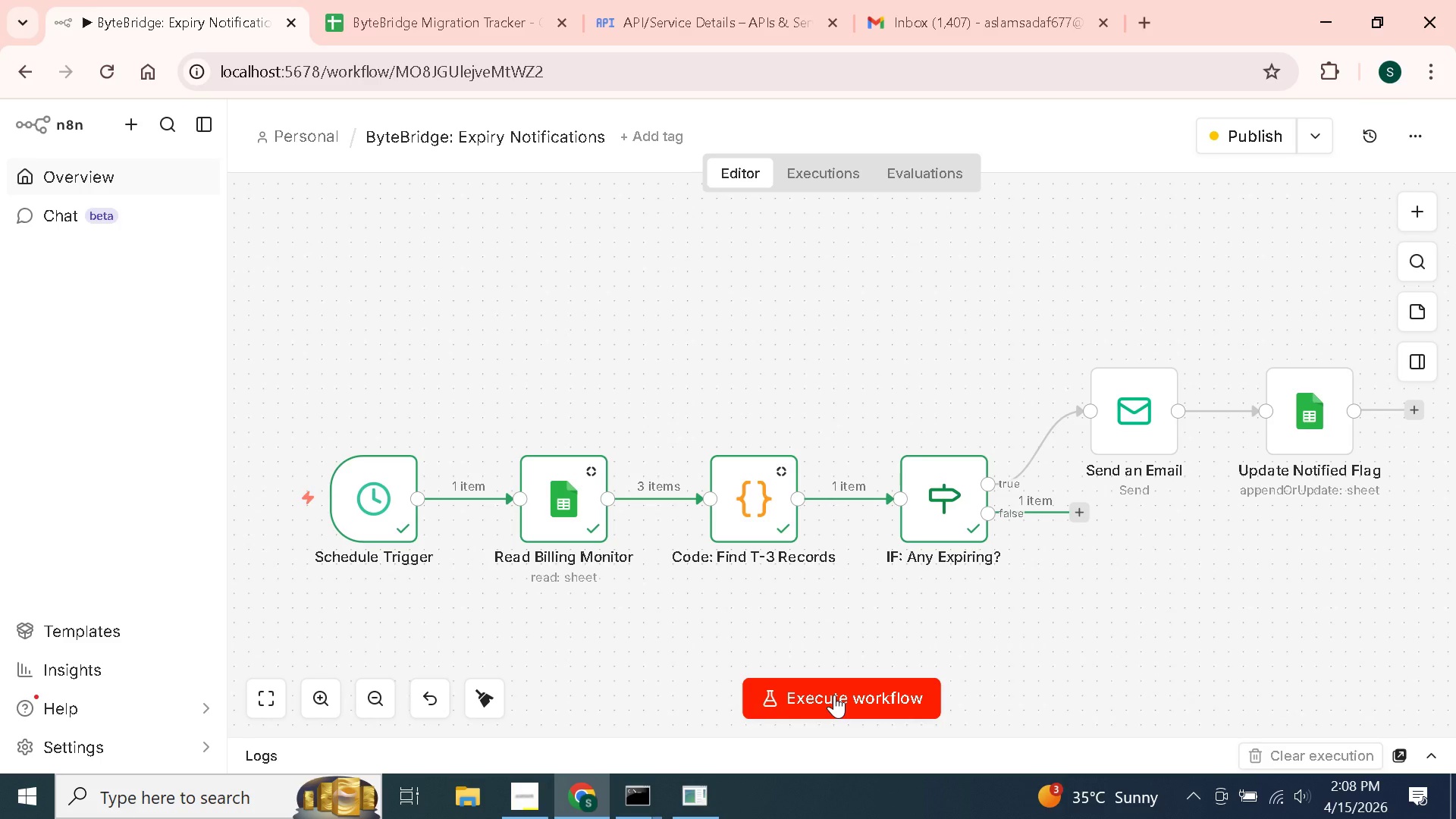 
wait(43.91)
 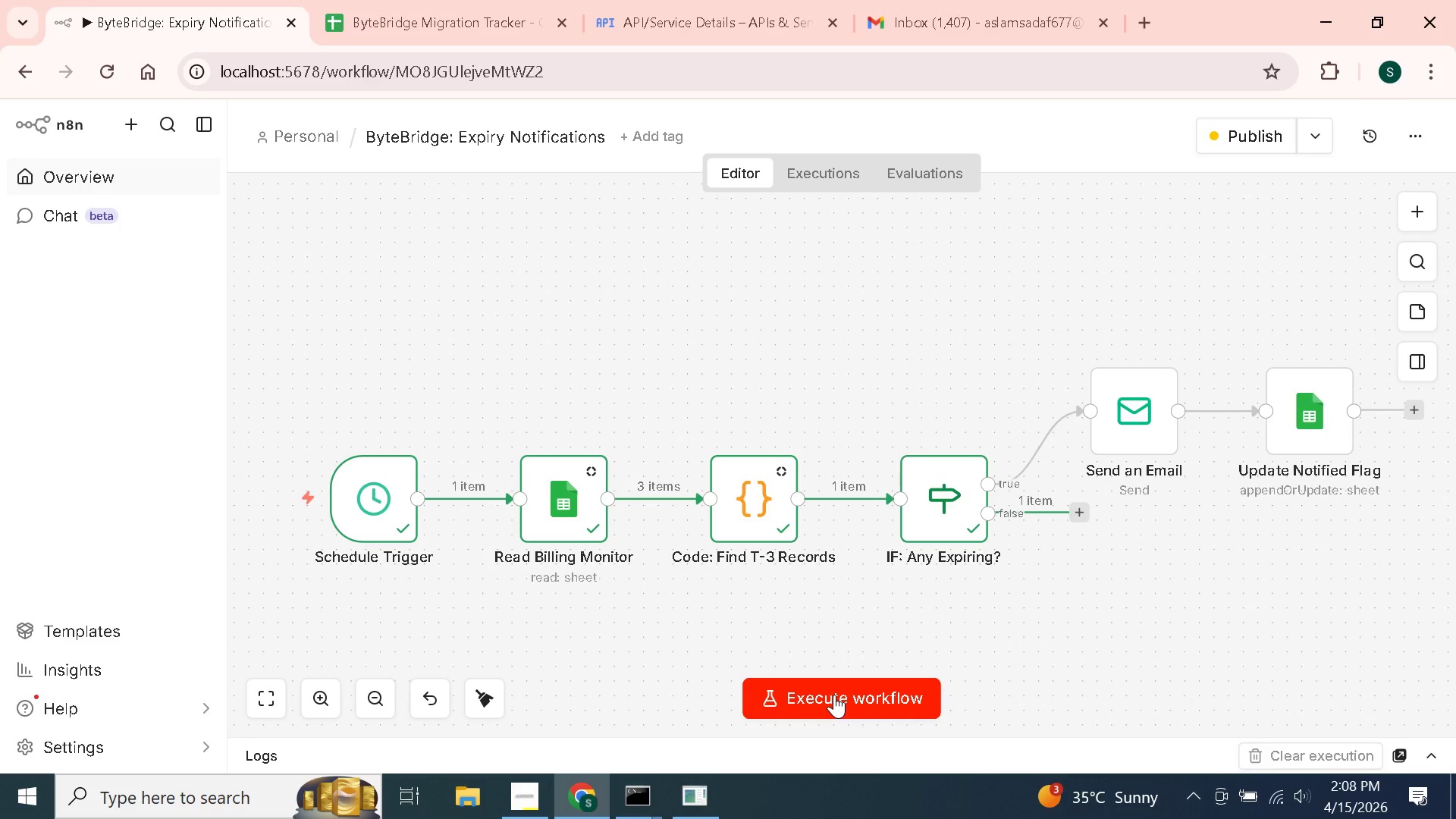 
left_click([457, 0])
 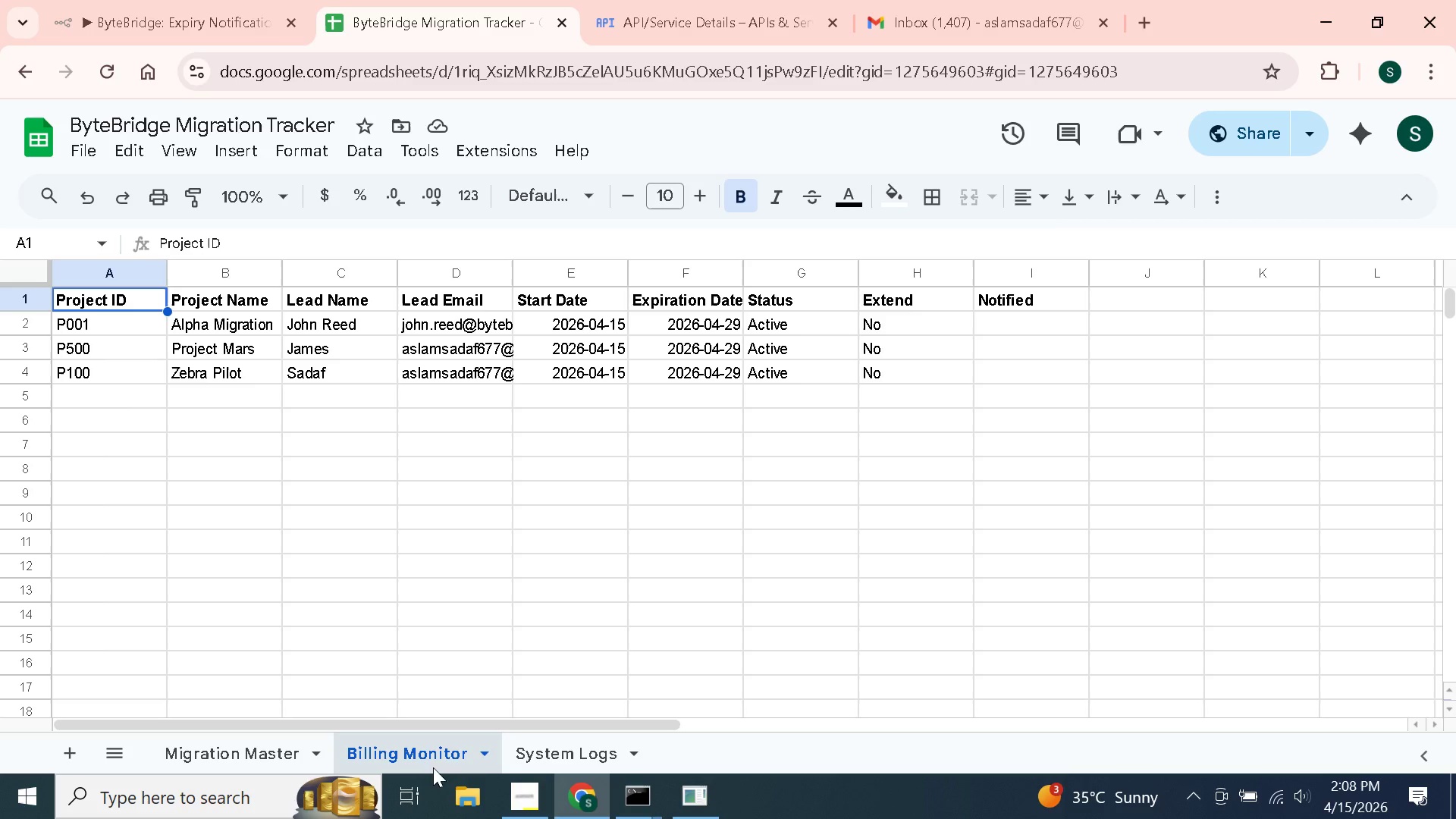 
wait(6.2)
 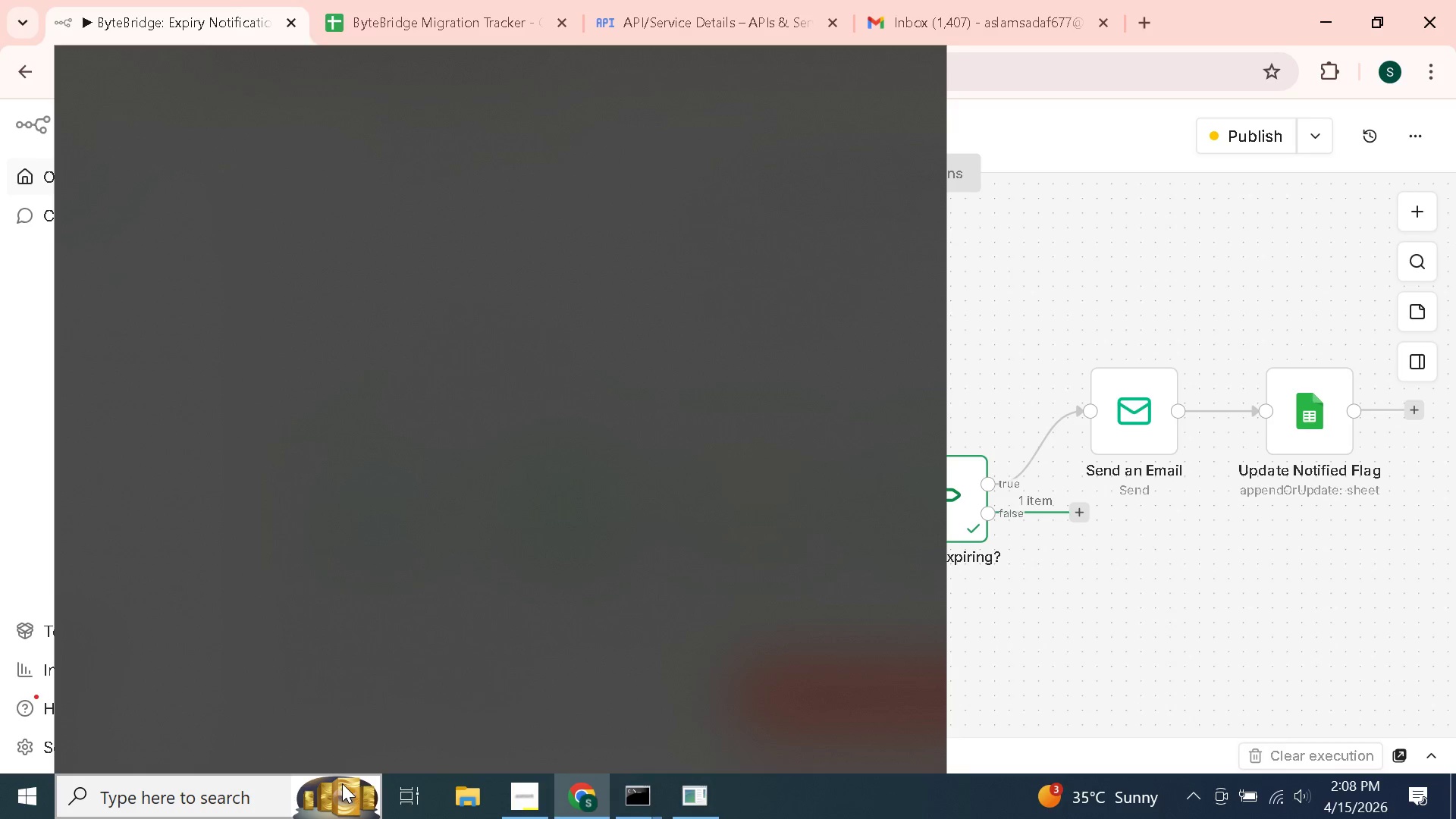 
left_click([224, 0])
 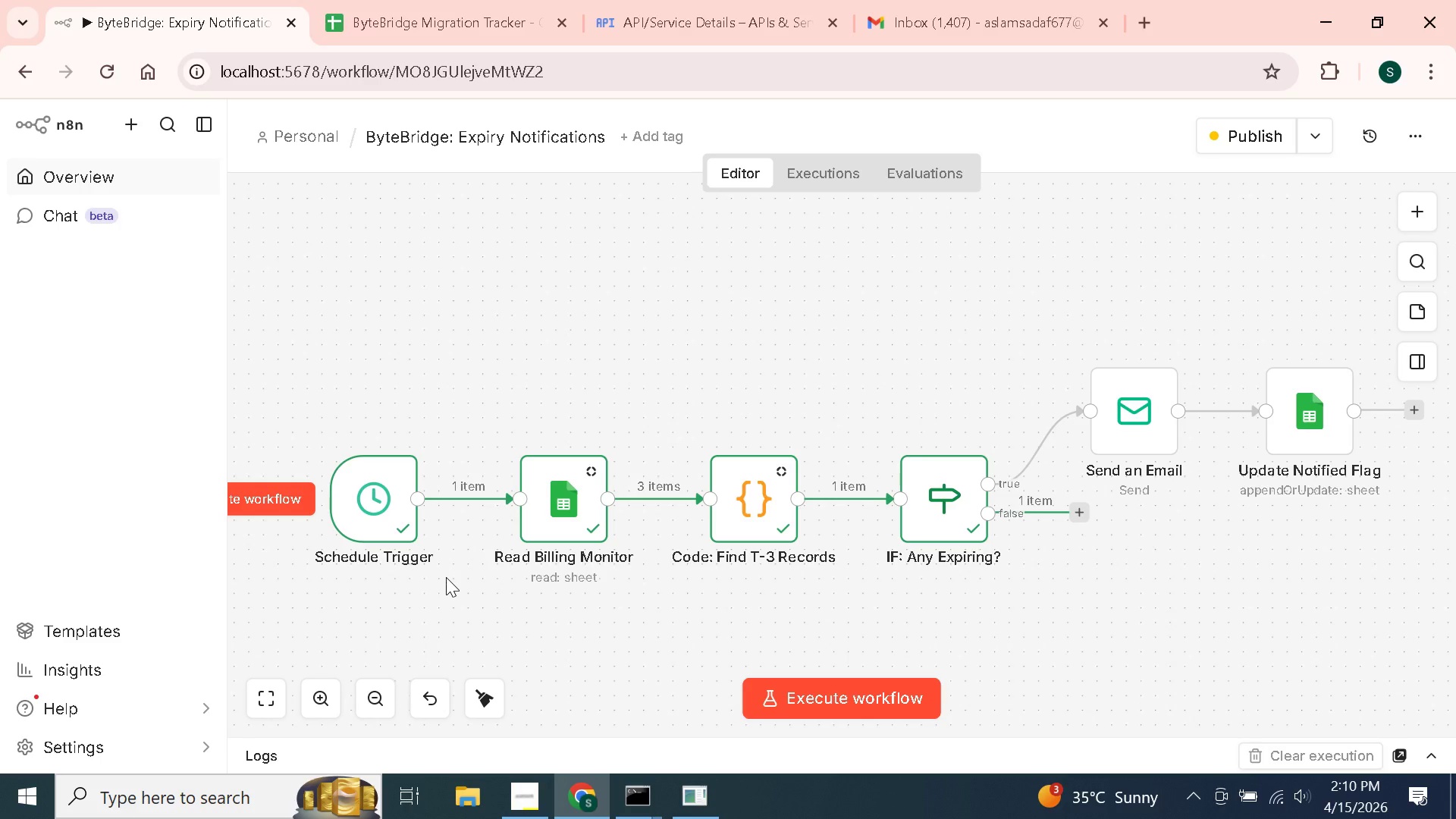 
wait(115.95)
 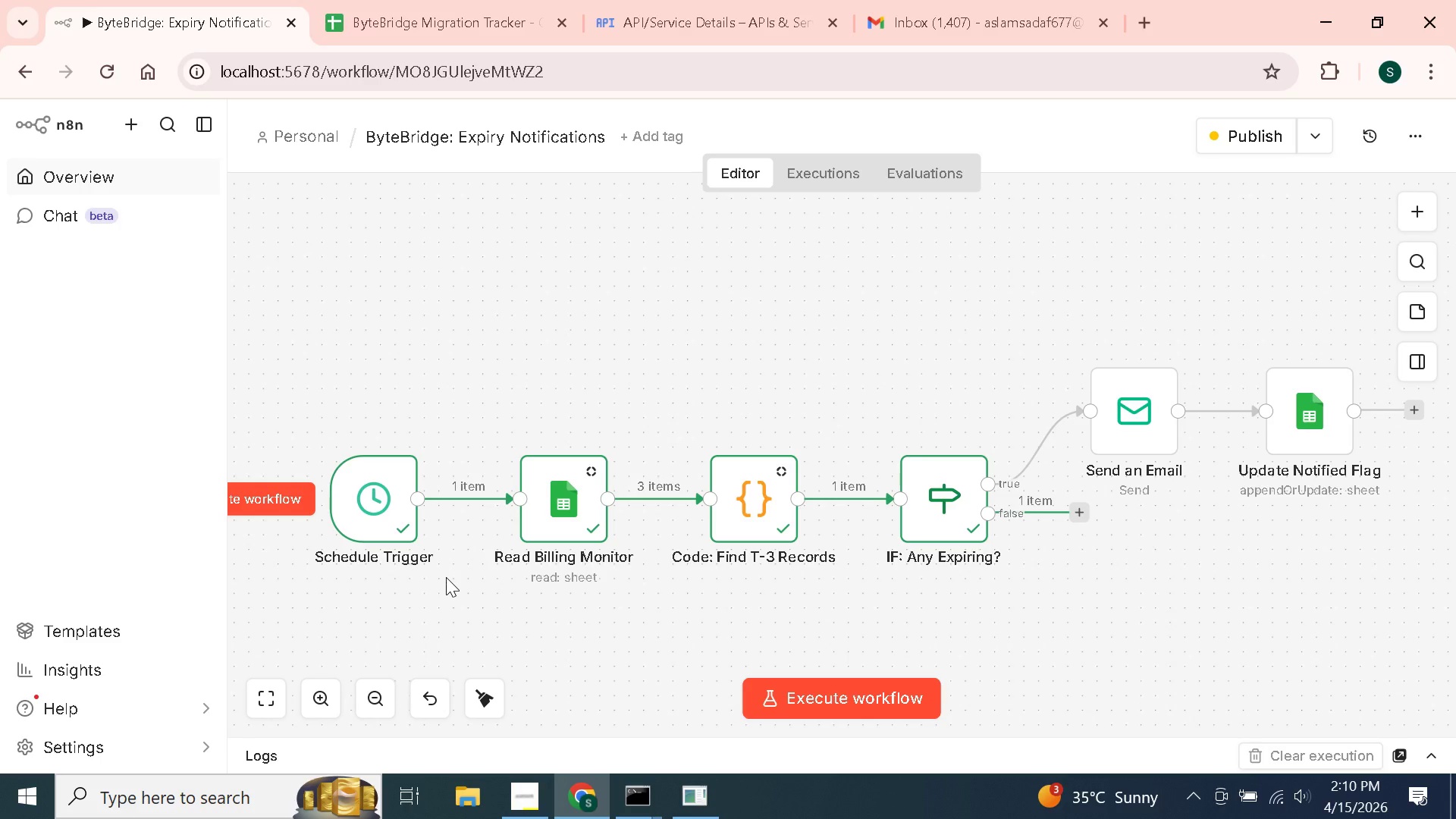 
left_click([1246, 142])
 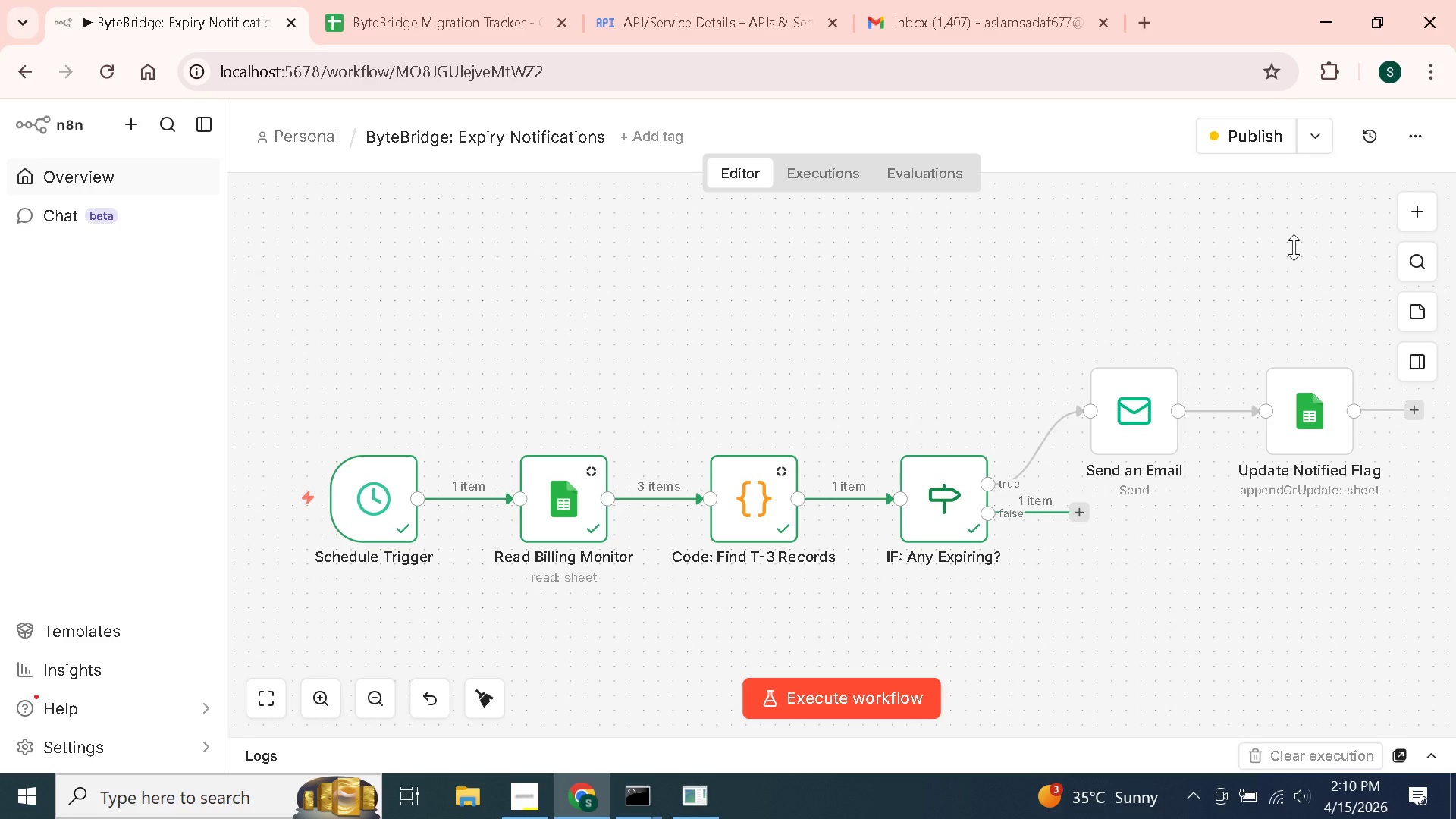 
wait(8.25)
 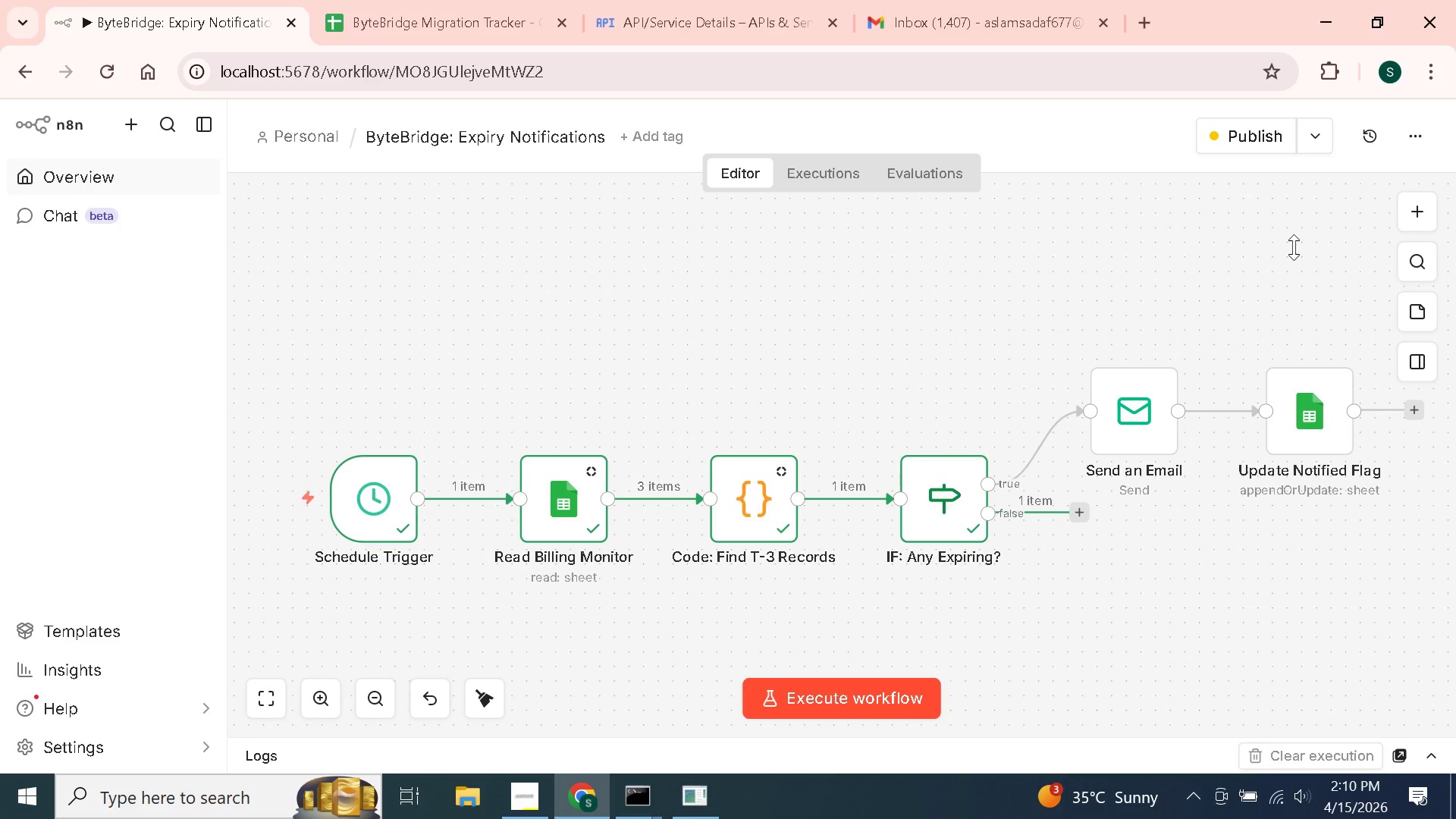 
left_click([511, 806])